 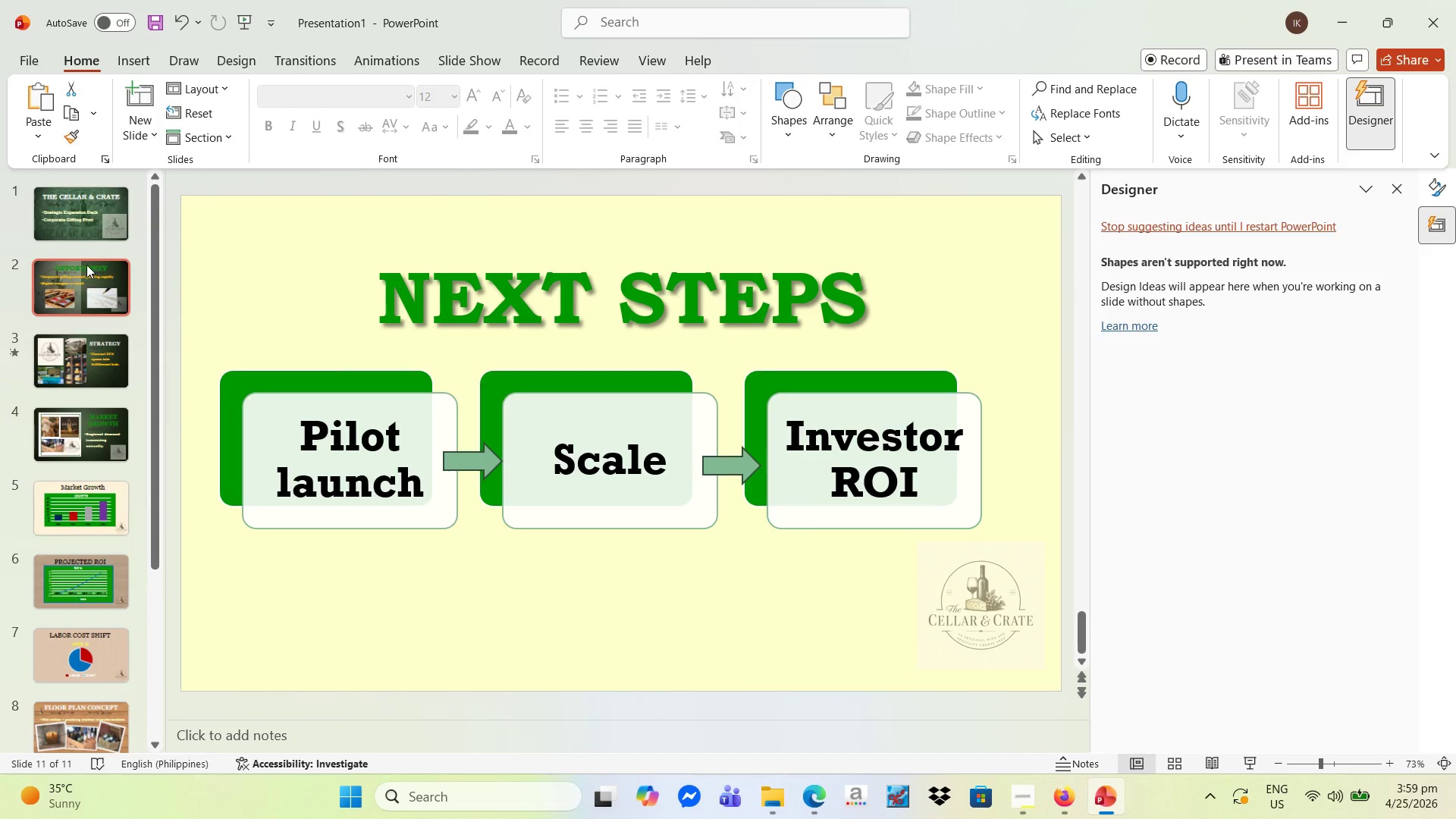 
left_click([75, 216])
 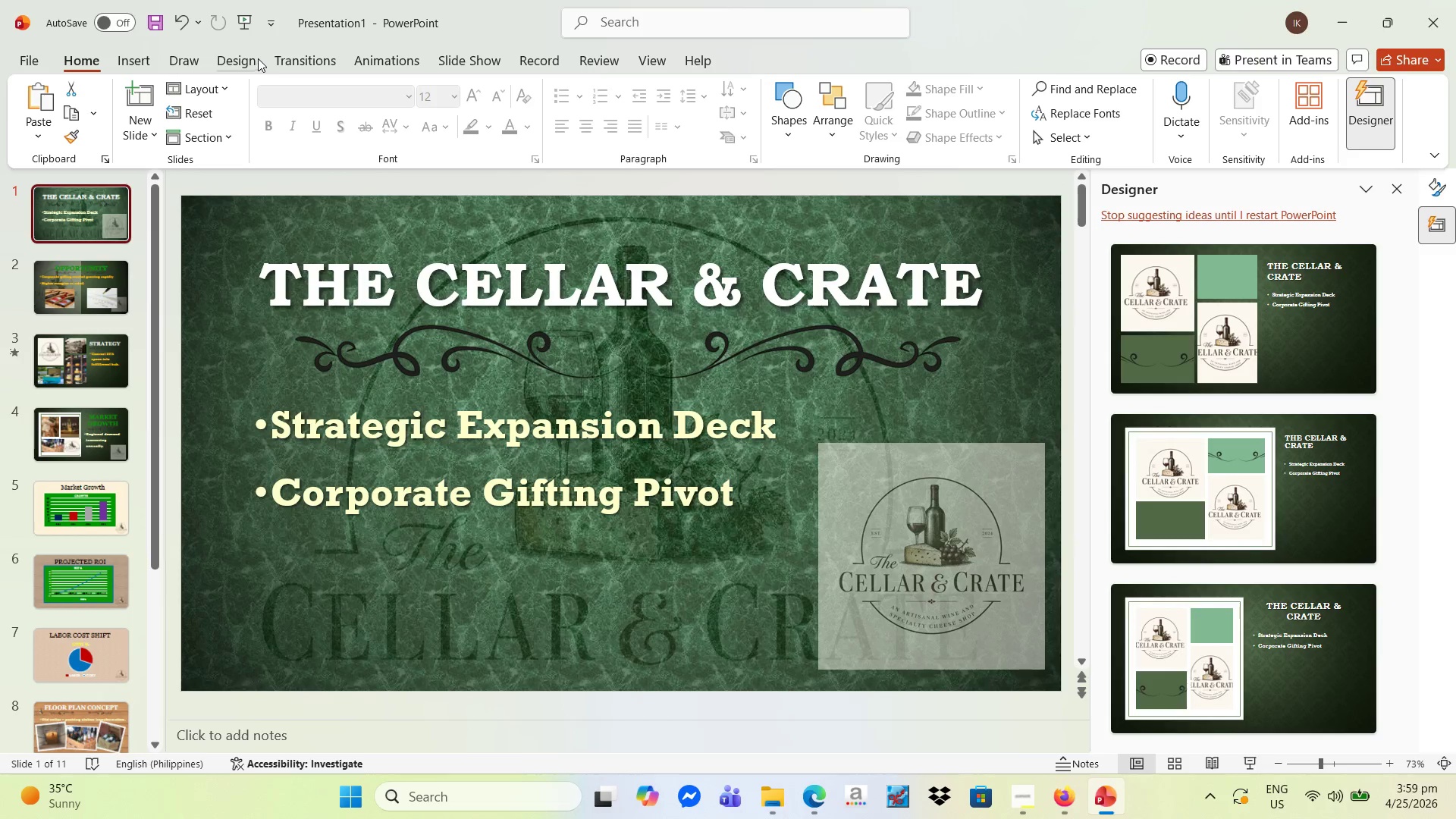 
left_click([298, 61])
 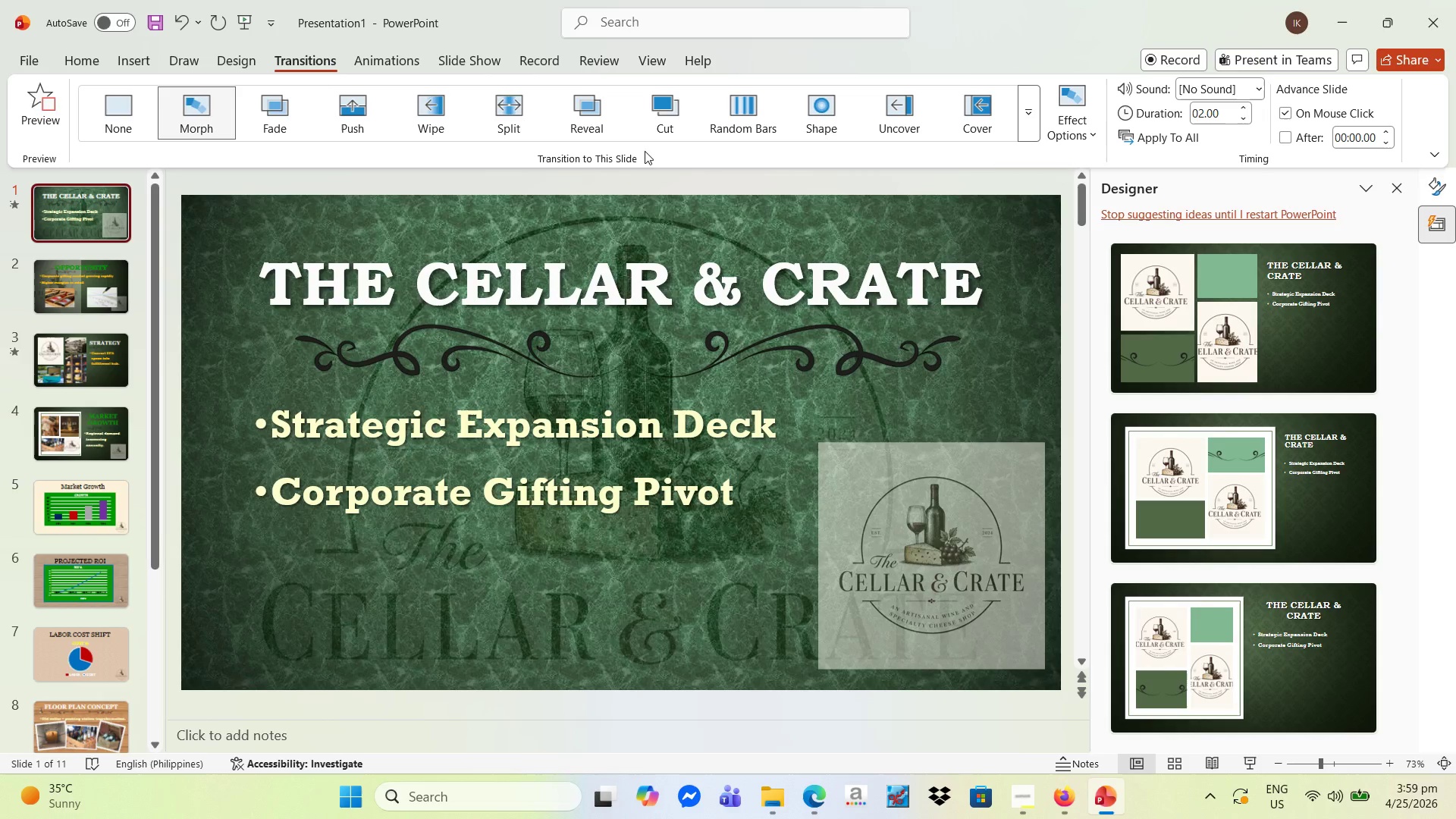 
left_click([1145, 139])
 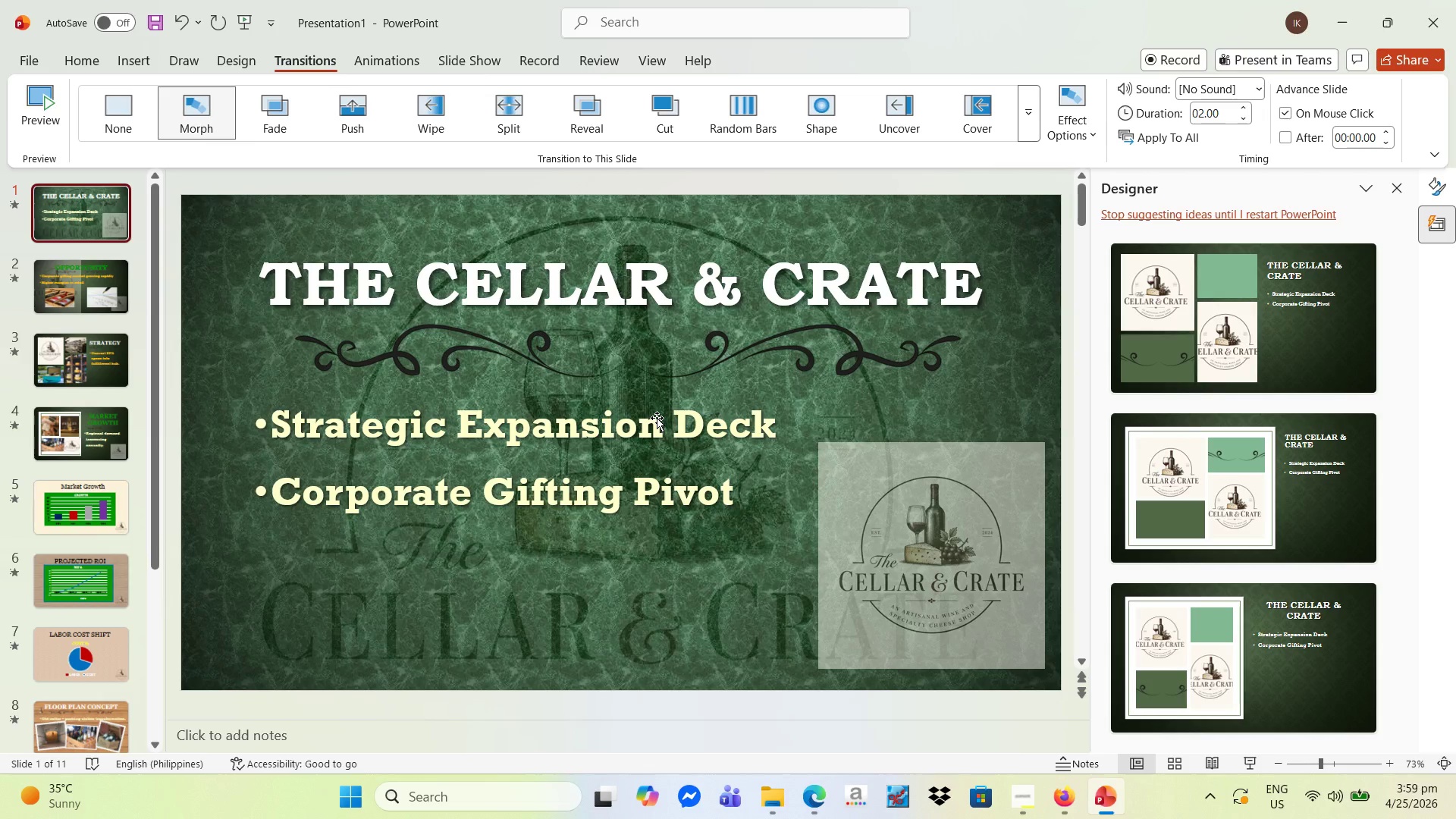 
wait(10.19)
 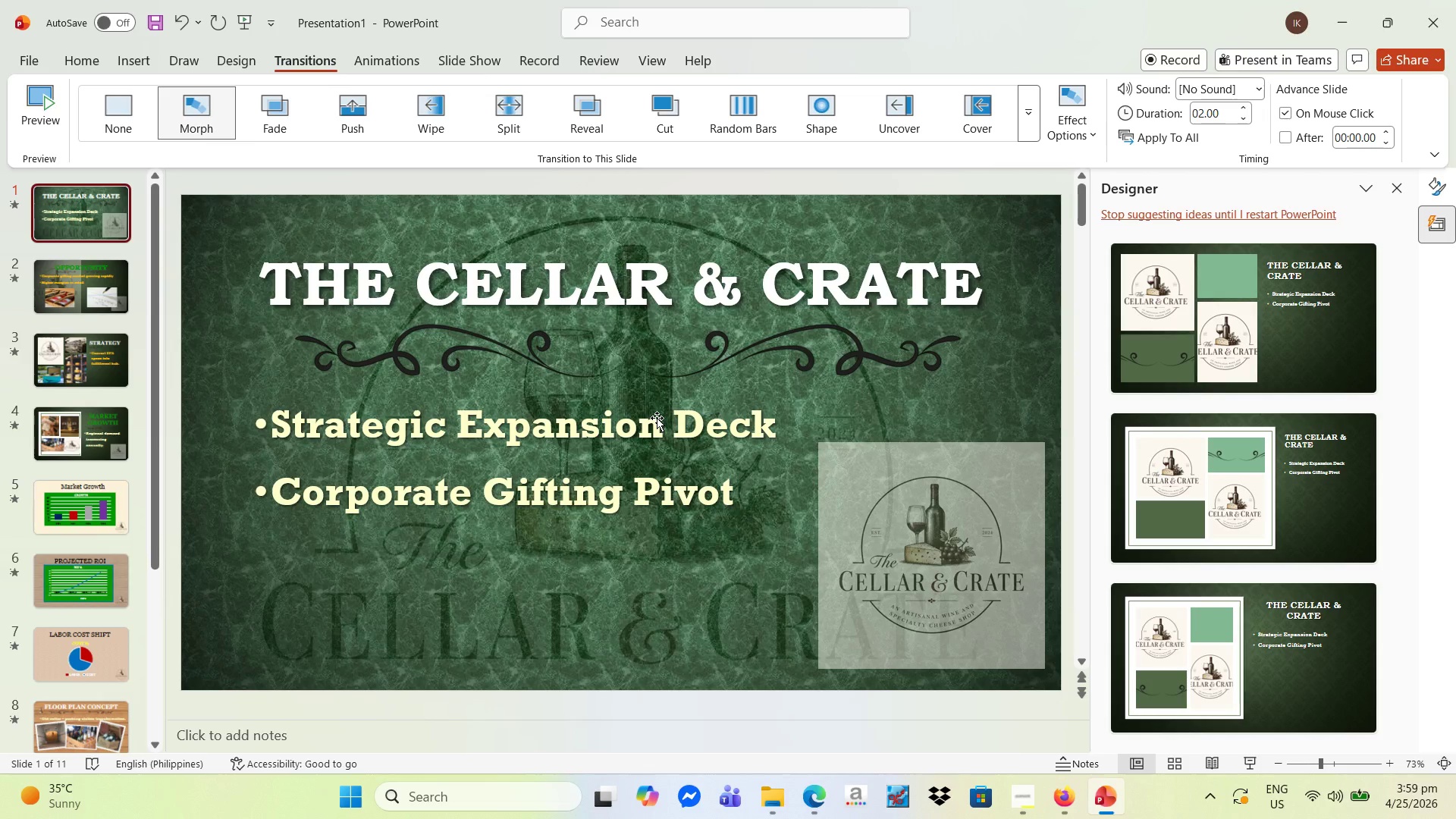 
left_click([75, 221])
 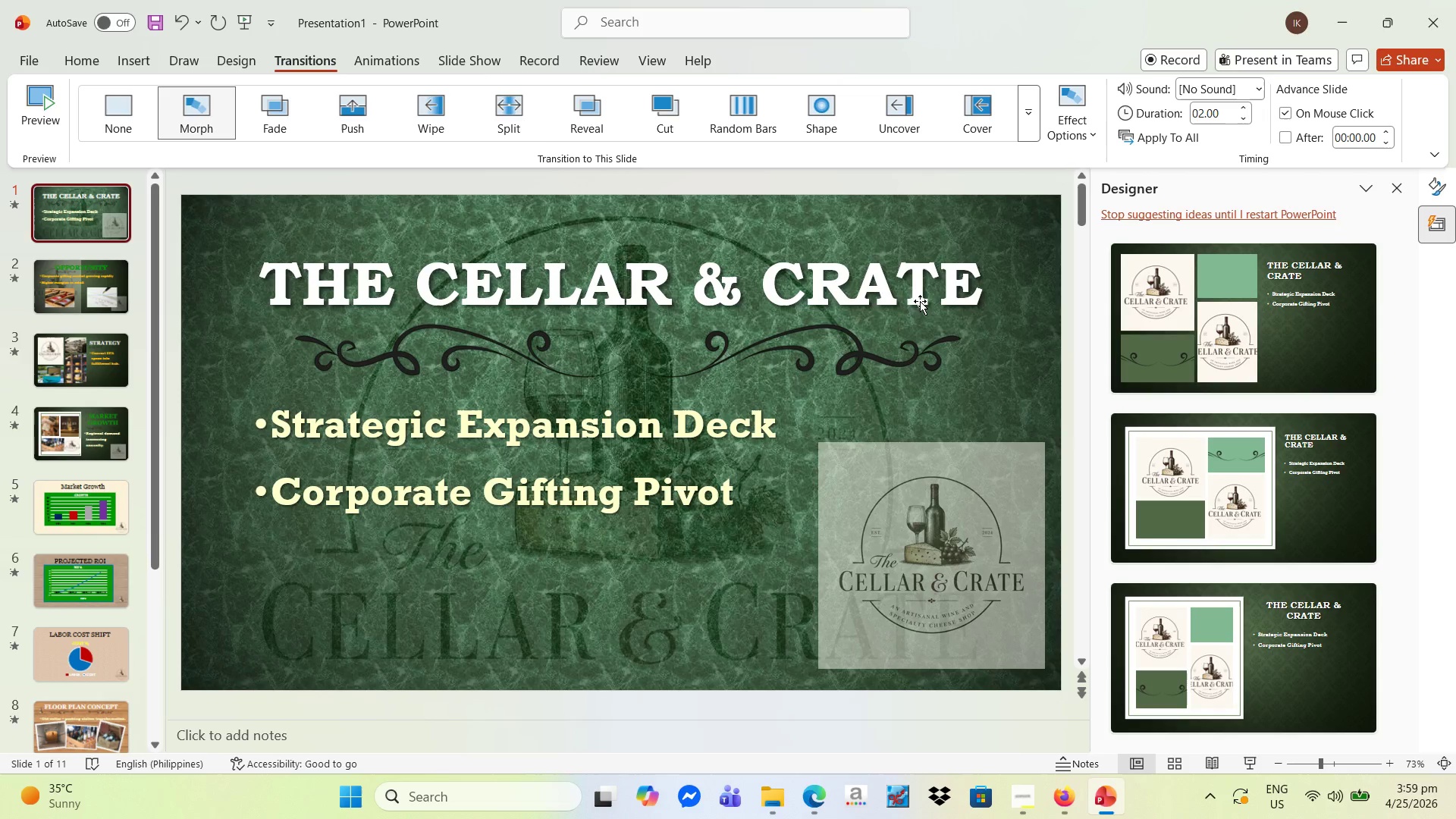 
left_click([1394, 189])
 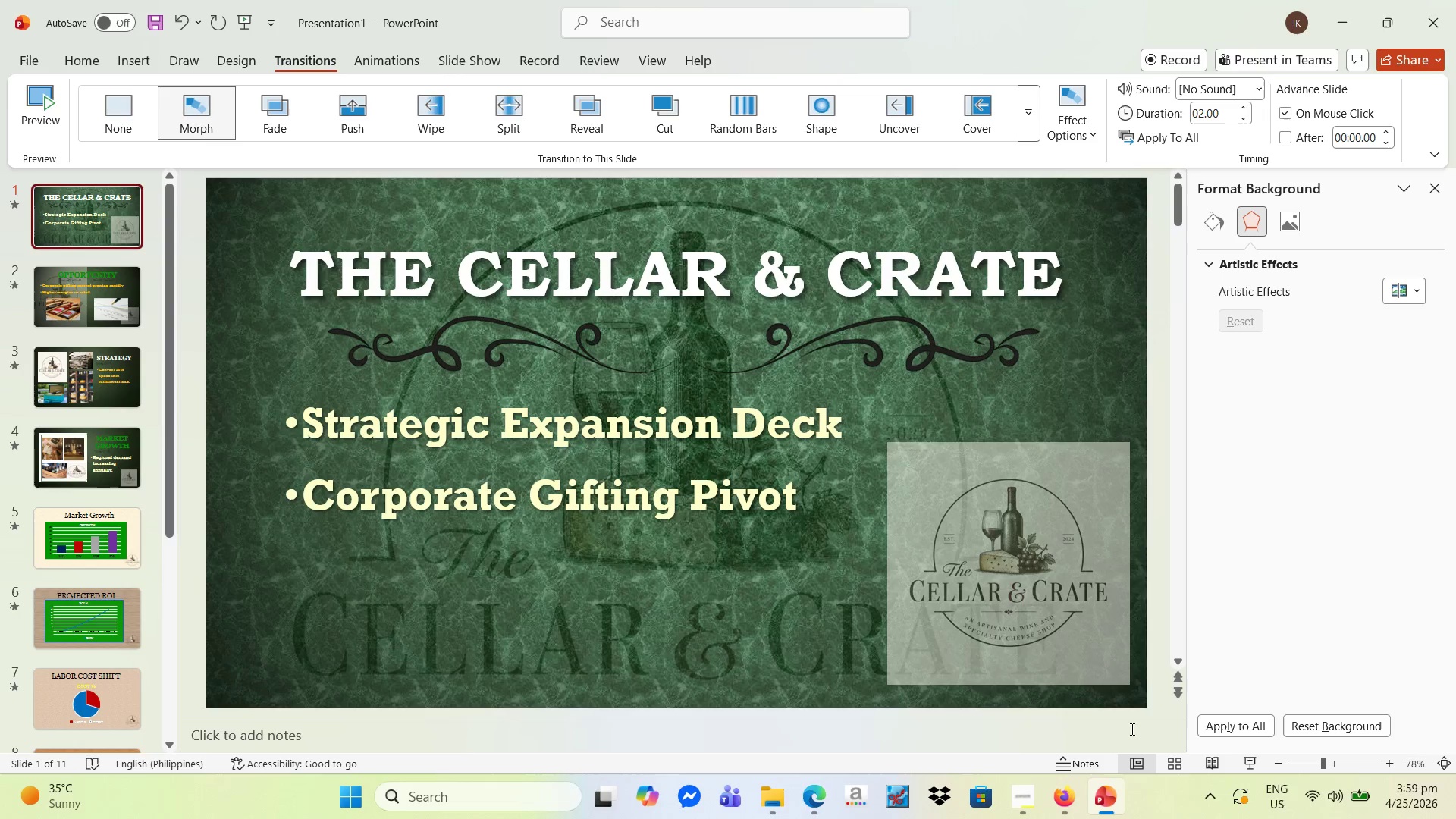 
left_click([1251, 763])
 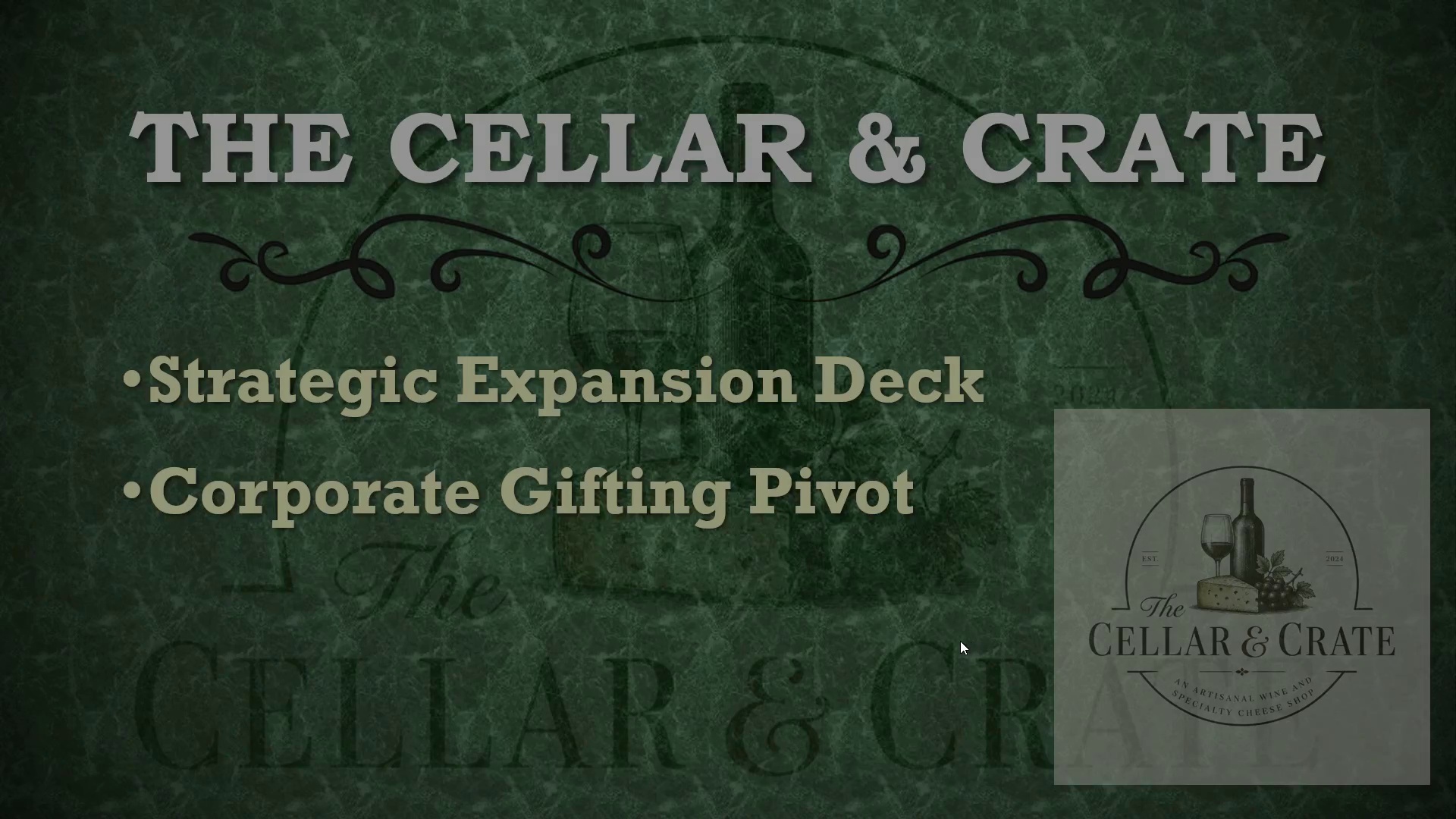 
left_click([868, 627])
 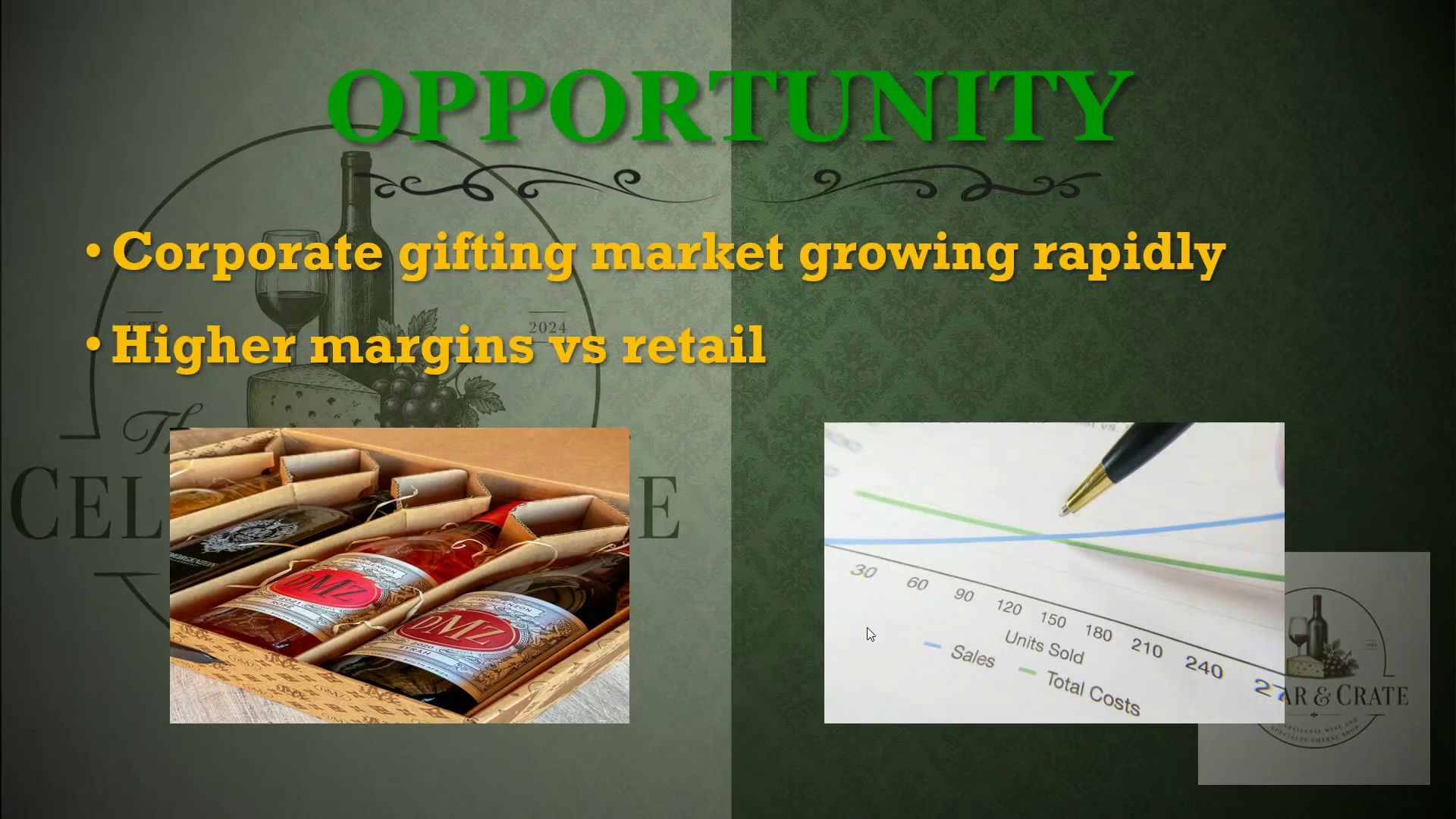 
left_click([866, 625])
 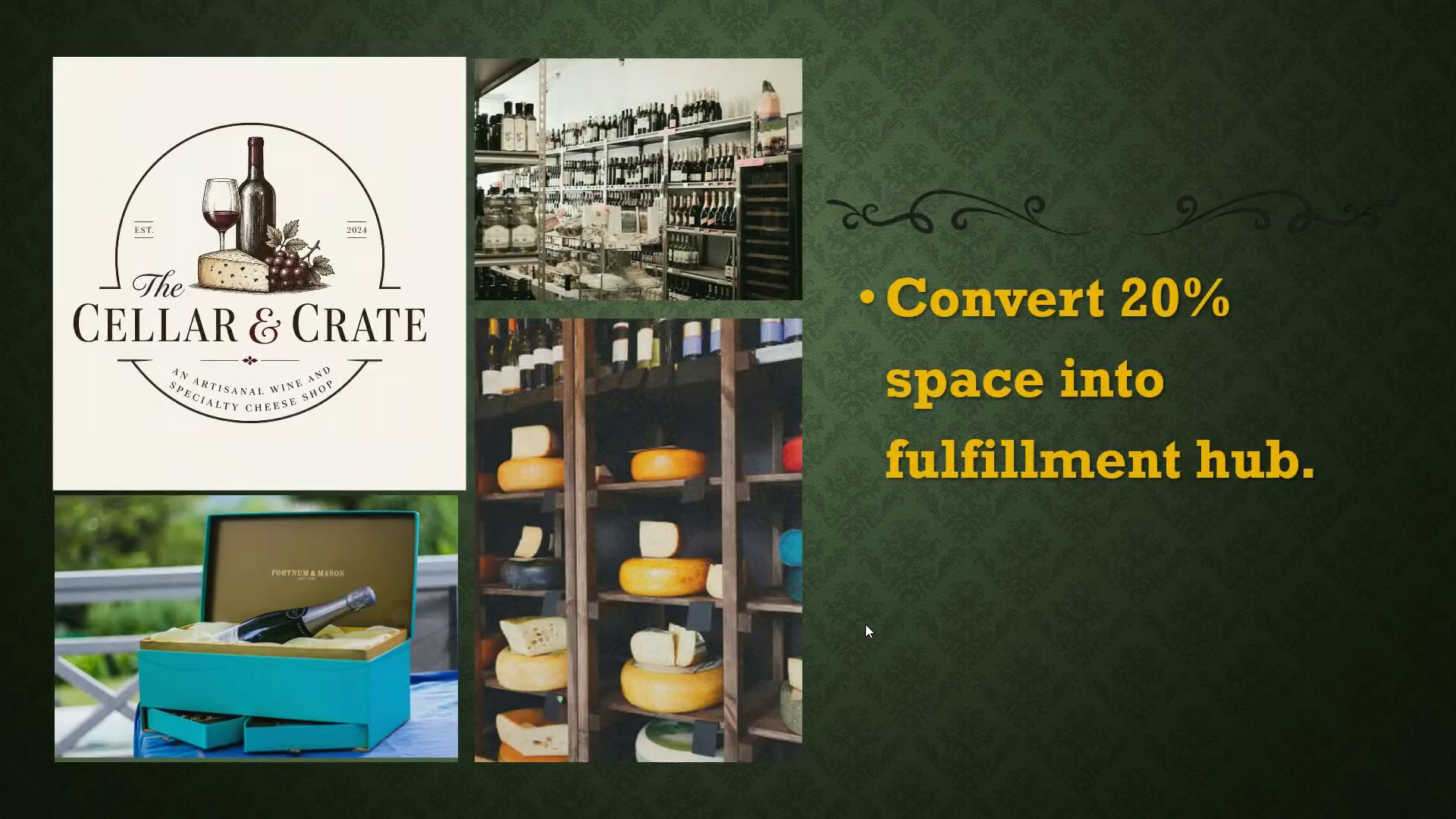 
left_click([865, 624])
 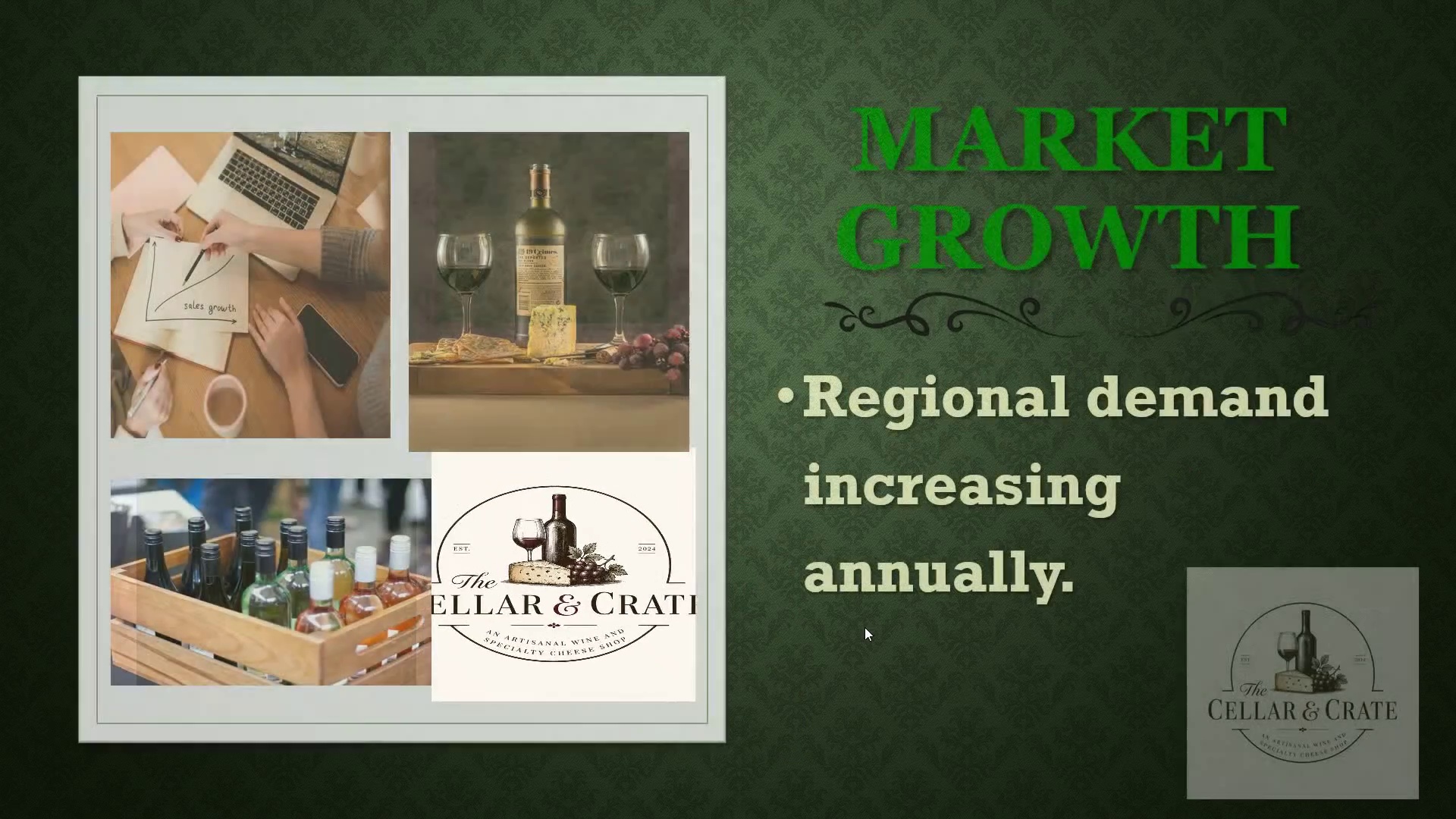 
left_click([862, 630])
 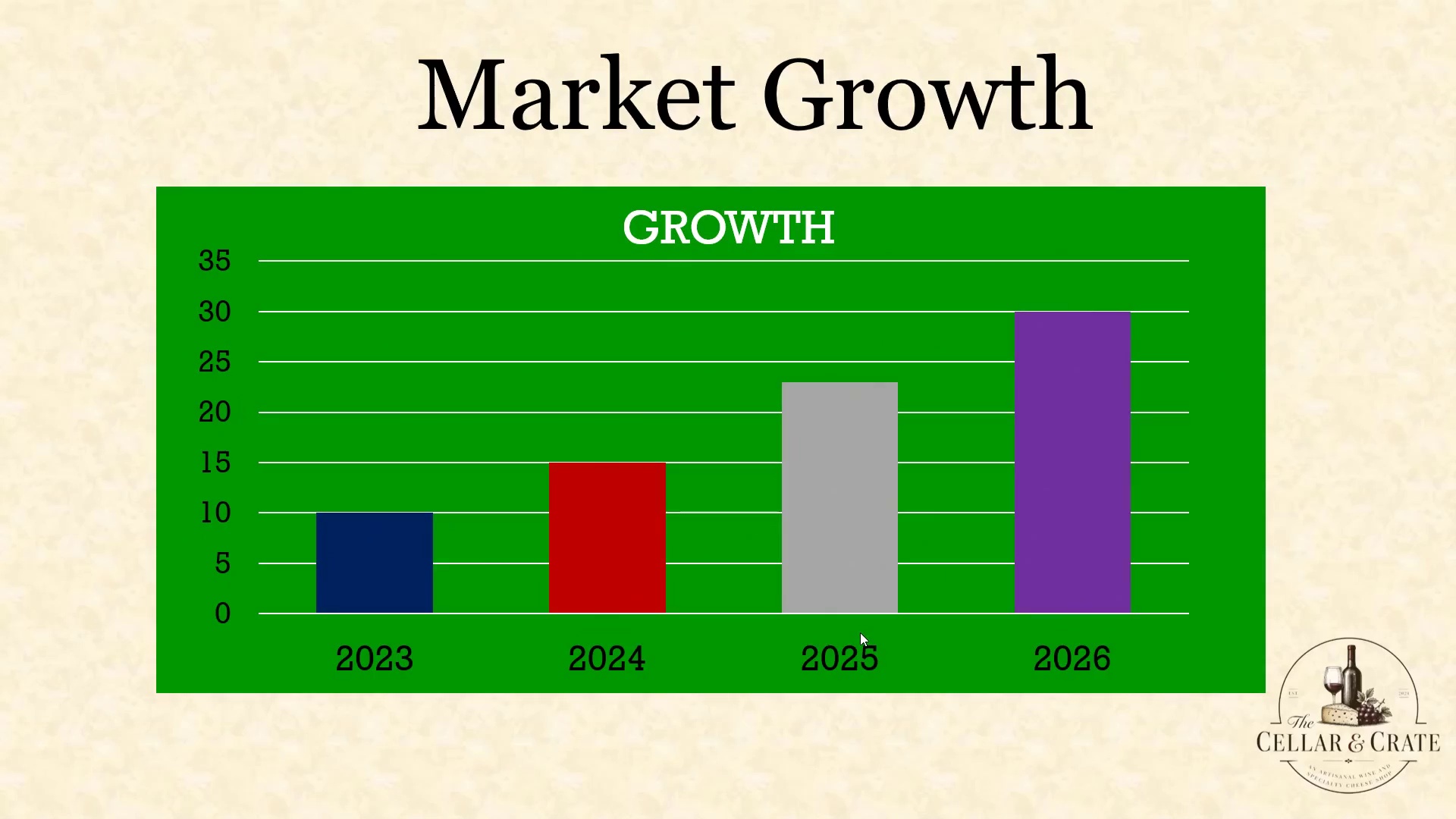 
left_click([896, 720])
 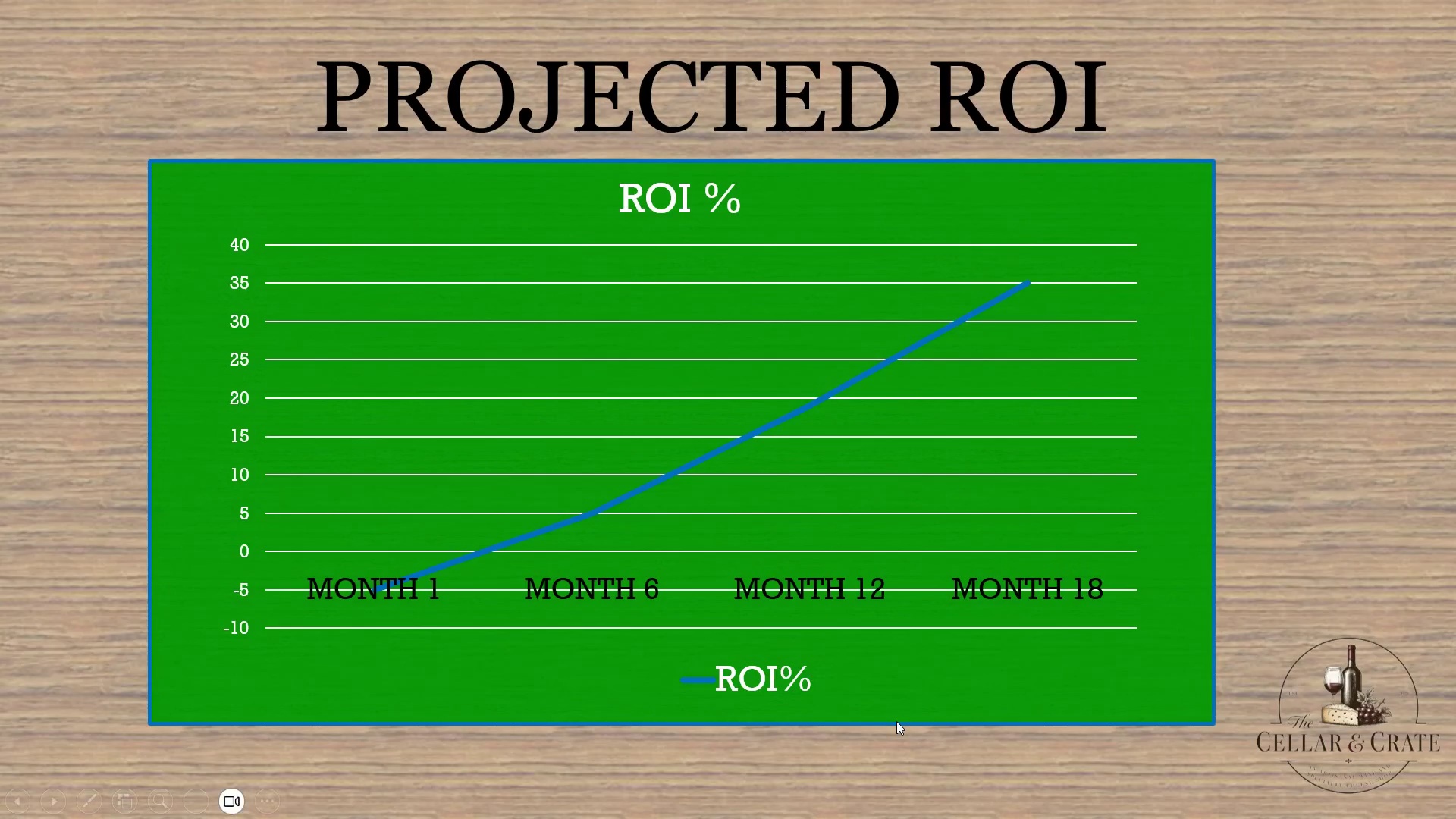 
left_click([907, 743])
 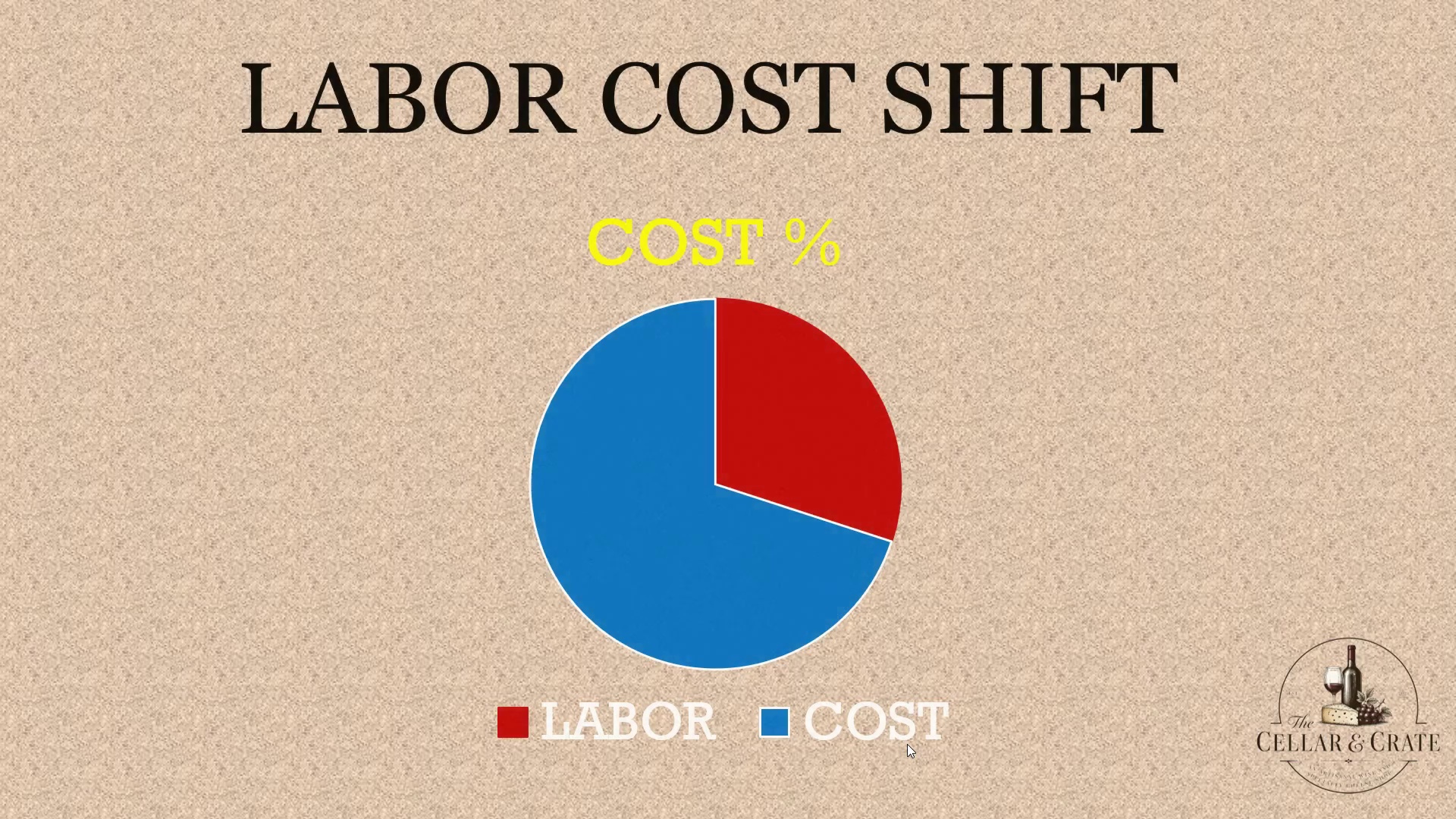 
left_click([907, 744])
 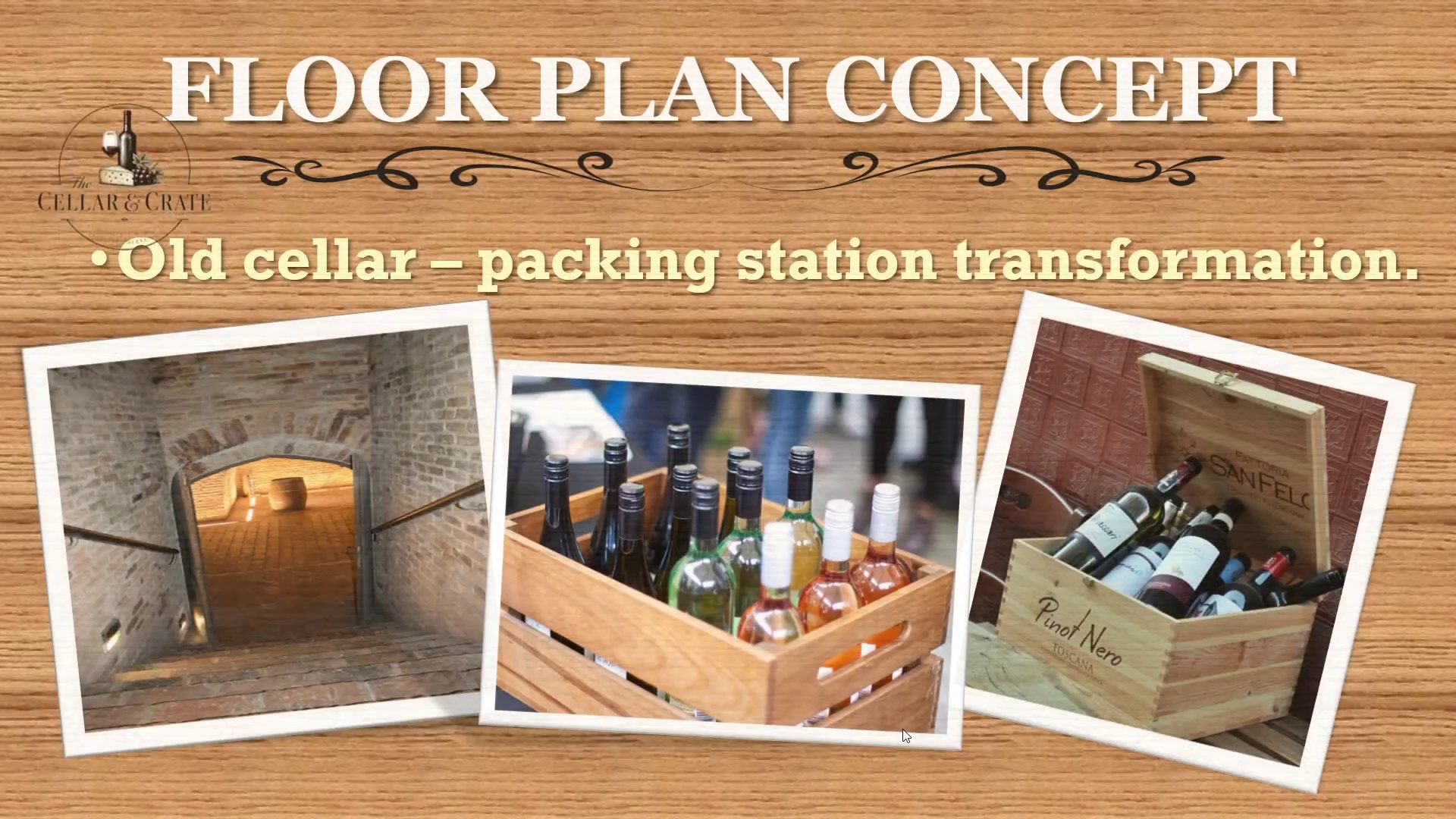 
left_click([905, 726])
 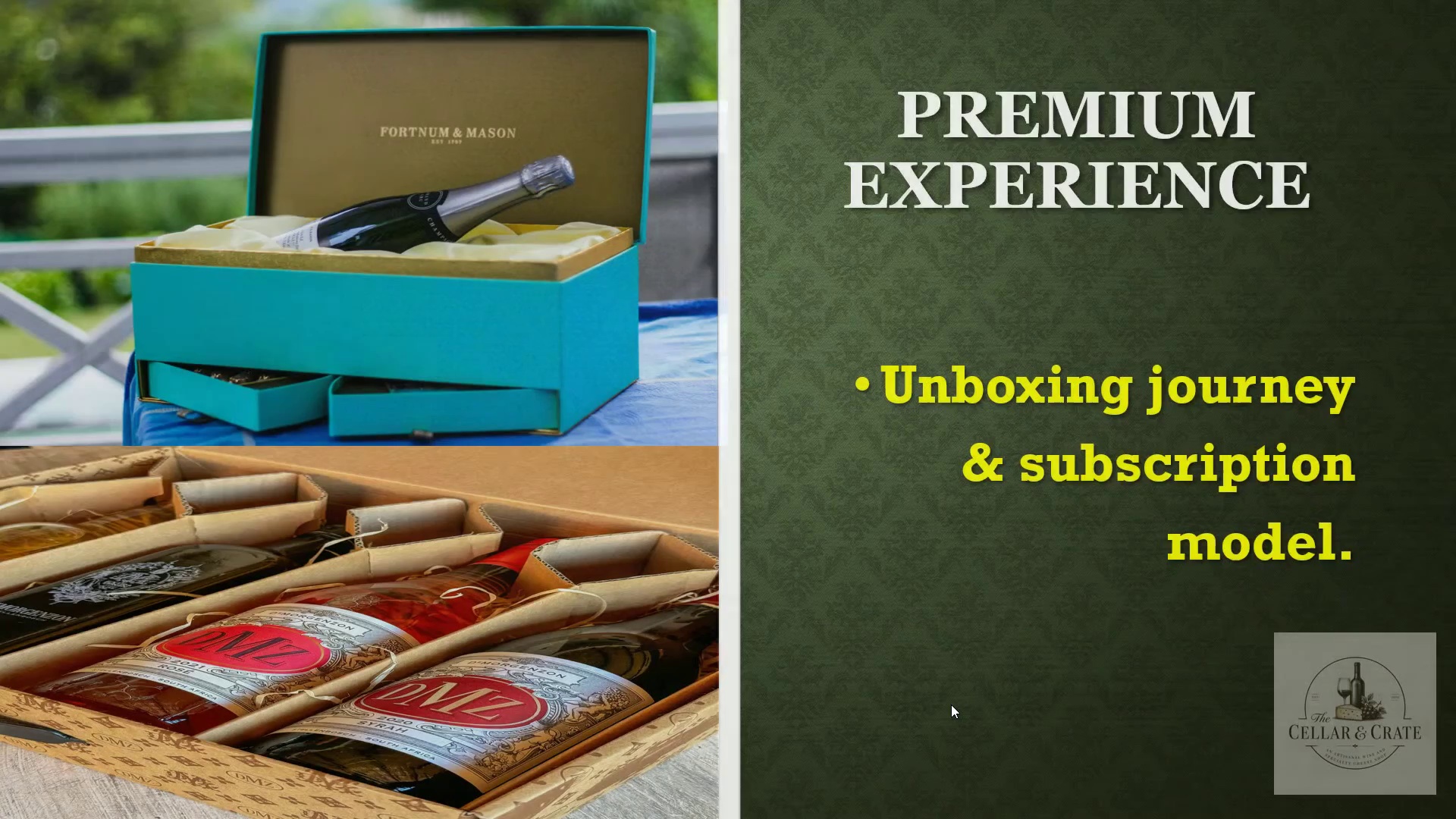 
left_click([951, 704])
 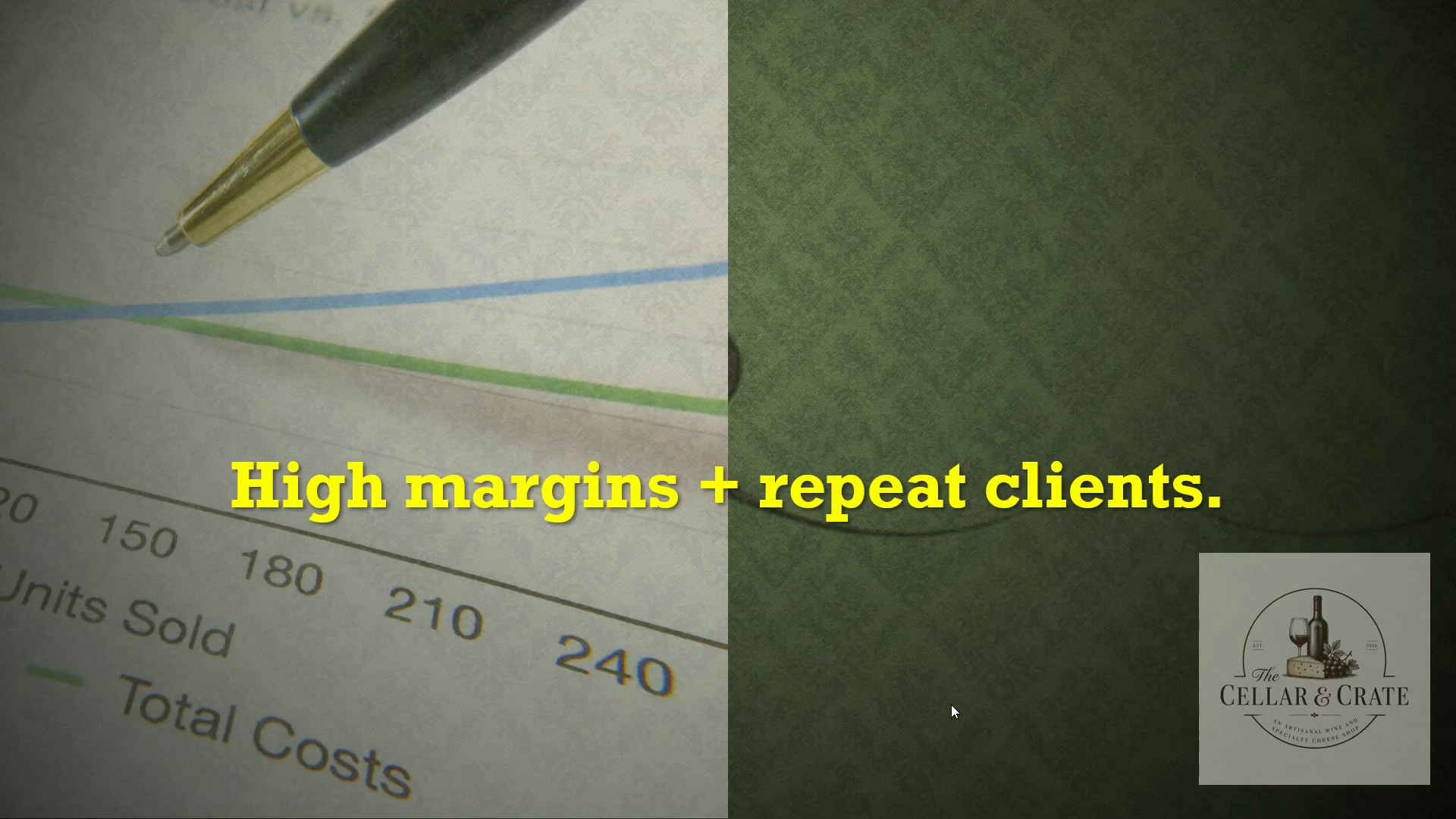 
left_click([951, 704])
 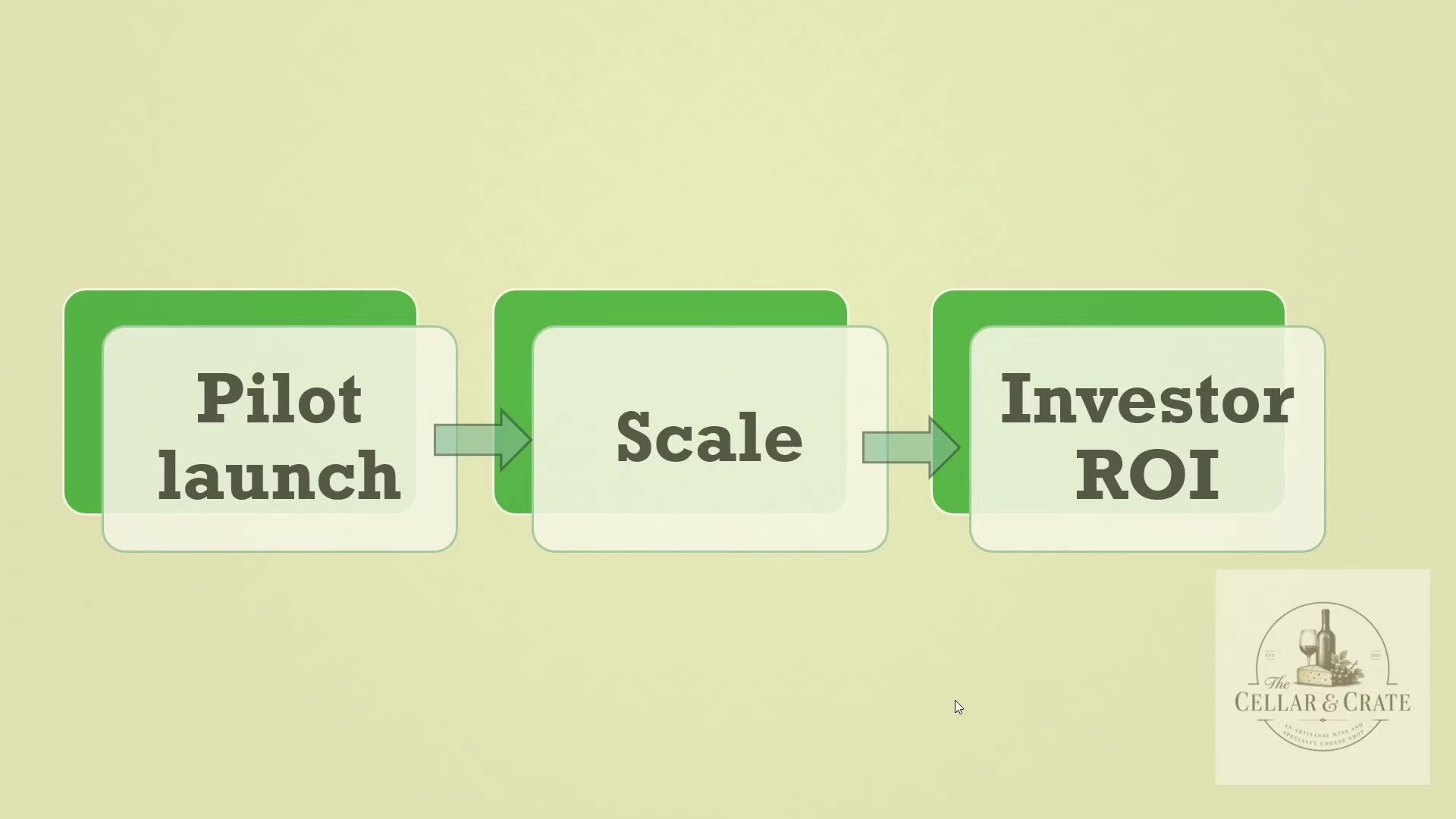 
left_click([955, 701])
 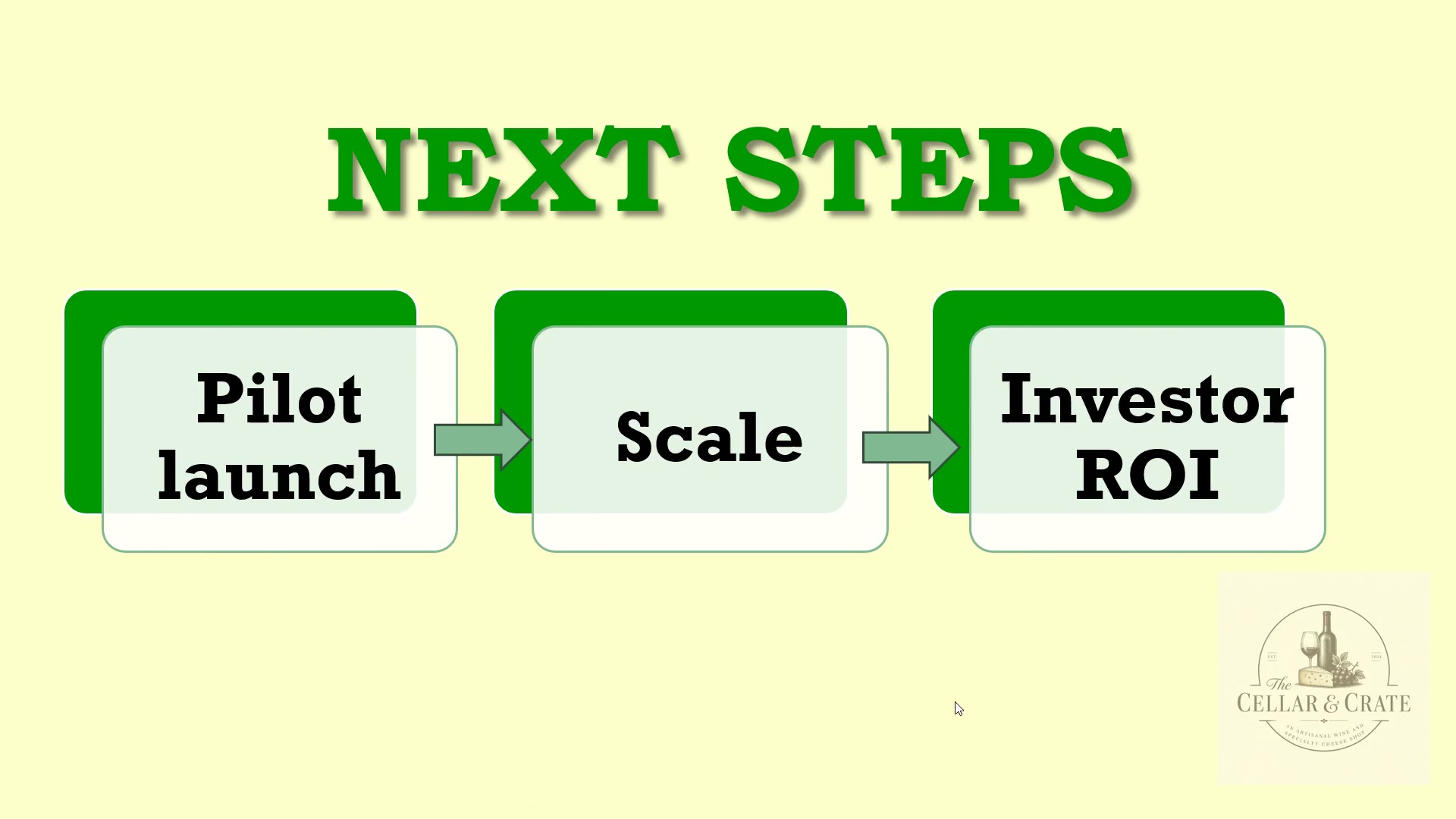 
left_click([955, 701])
 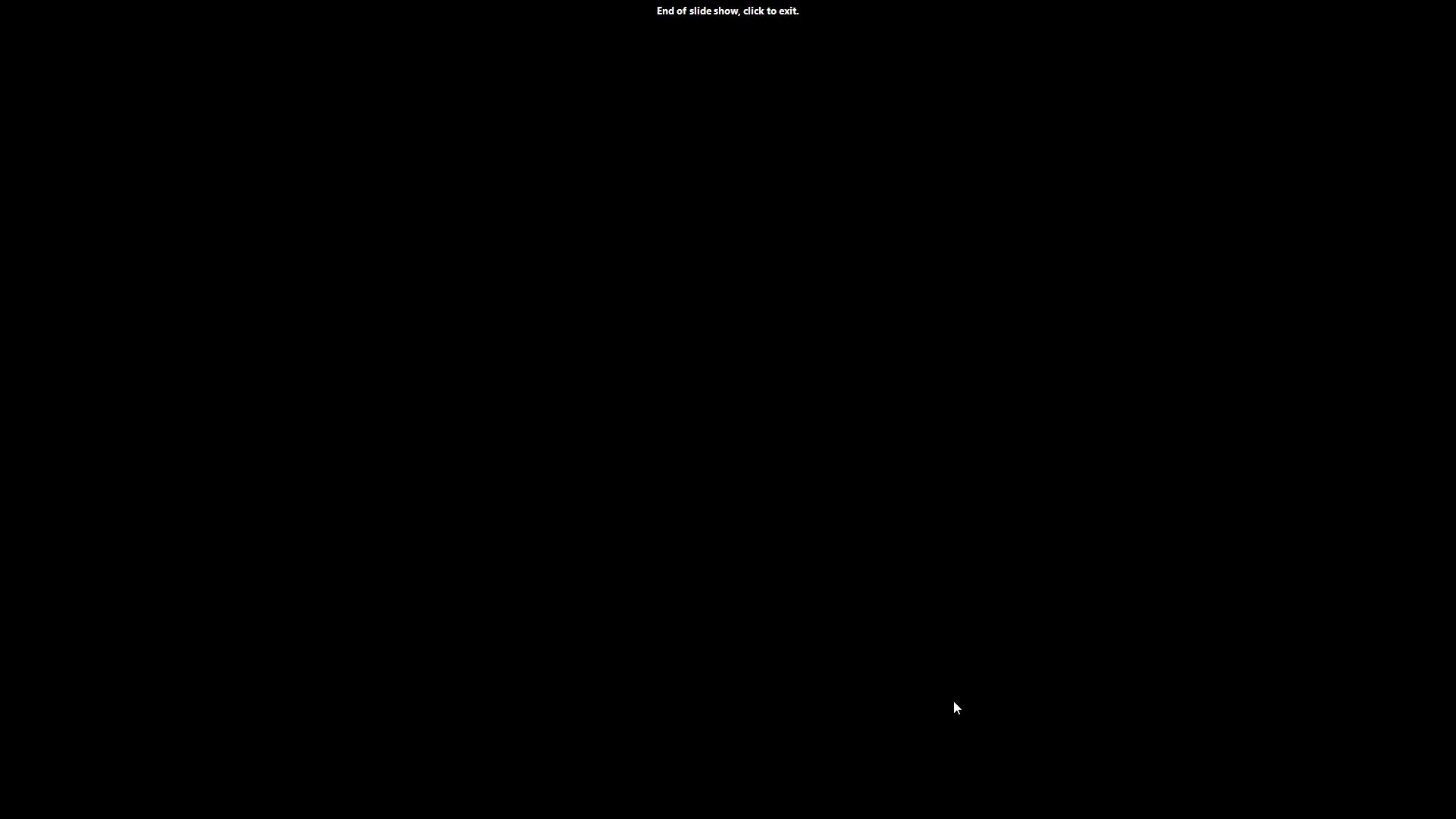 
key(Escape)
 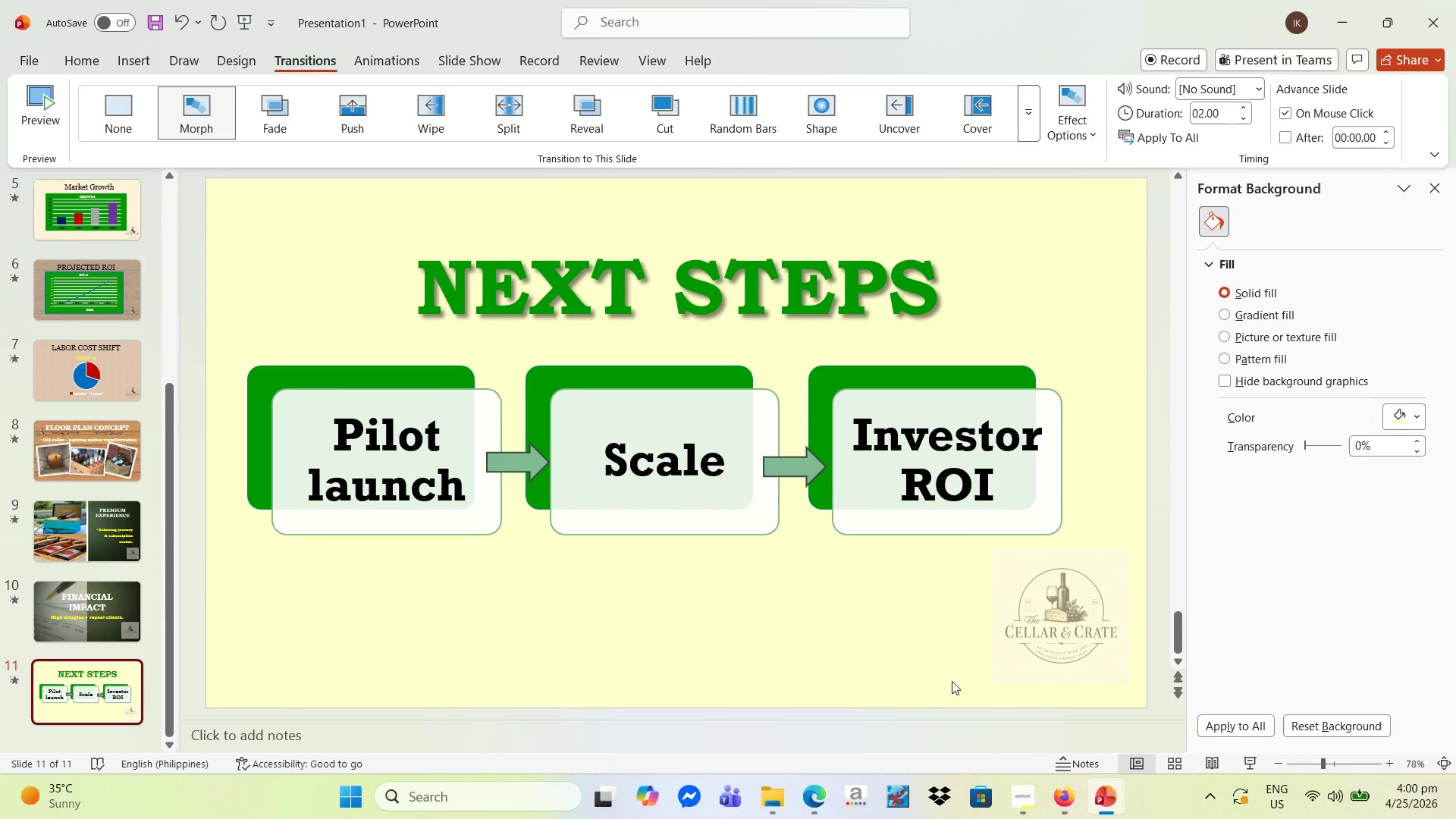 
key(Escape)
 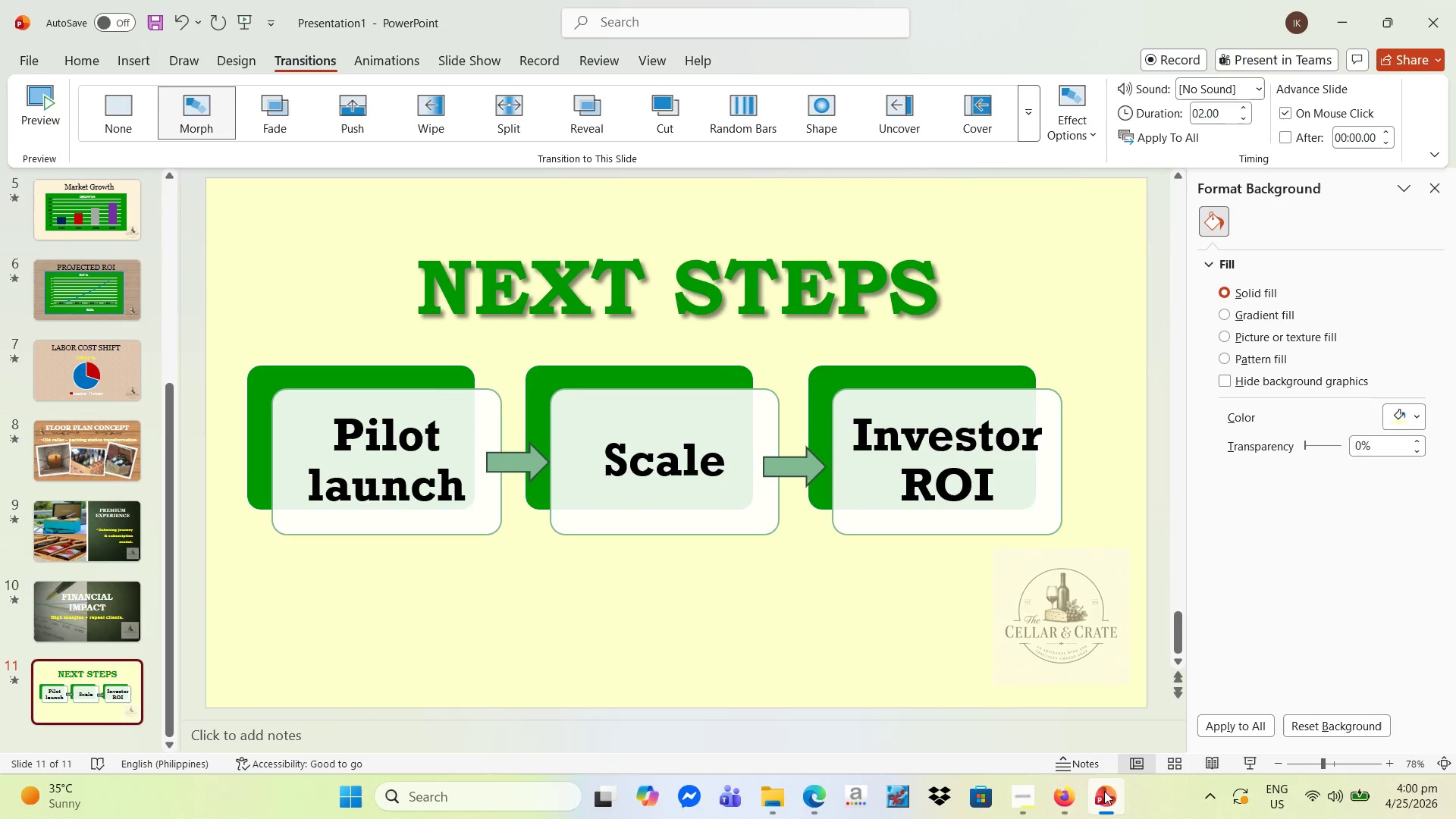 
left_click([1026, 802])
 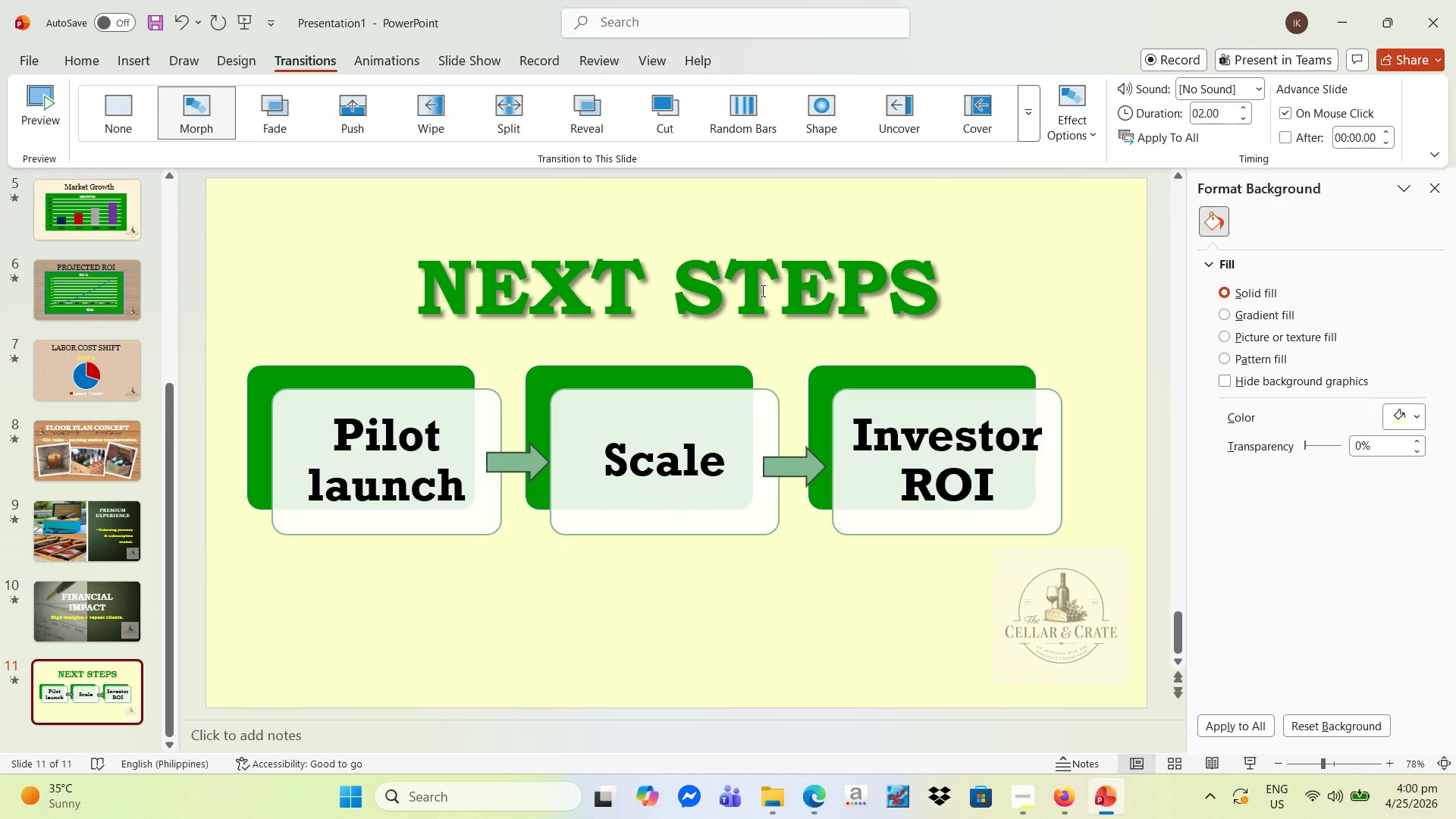 
wait(20.7)
 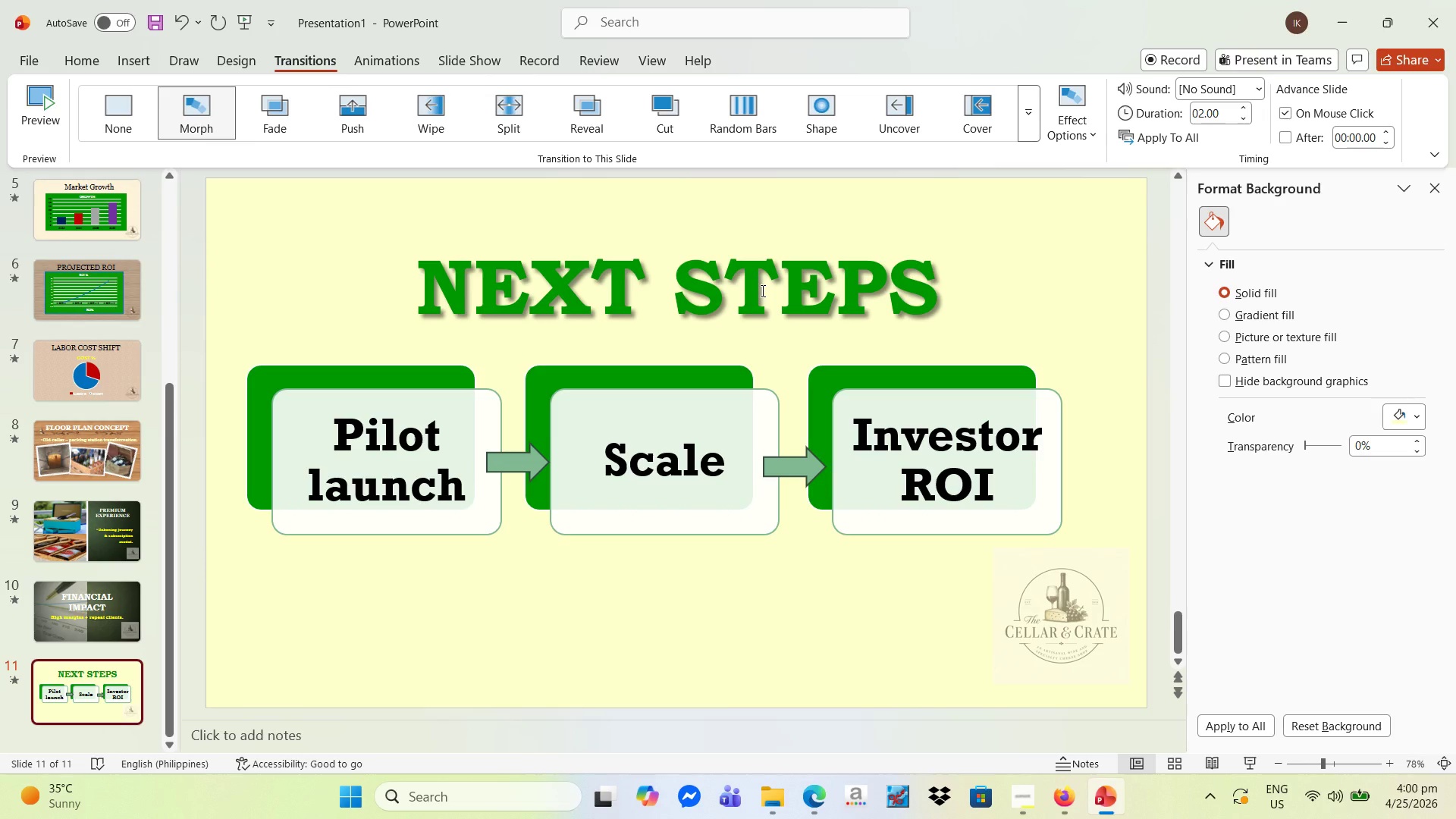 
scroll: coordinate [55, 297], scroll_direction: up, amount: 17.0
 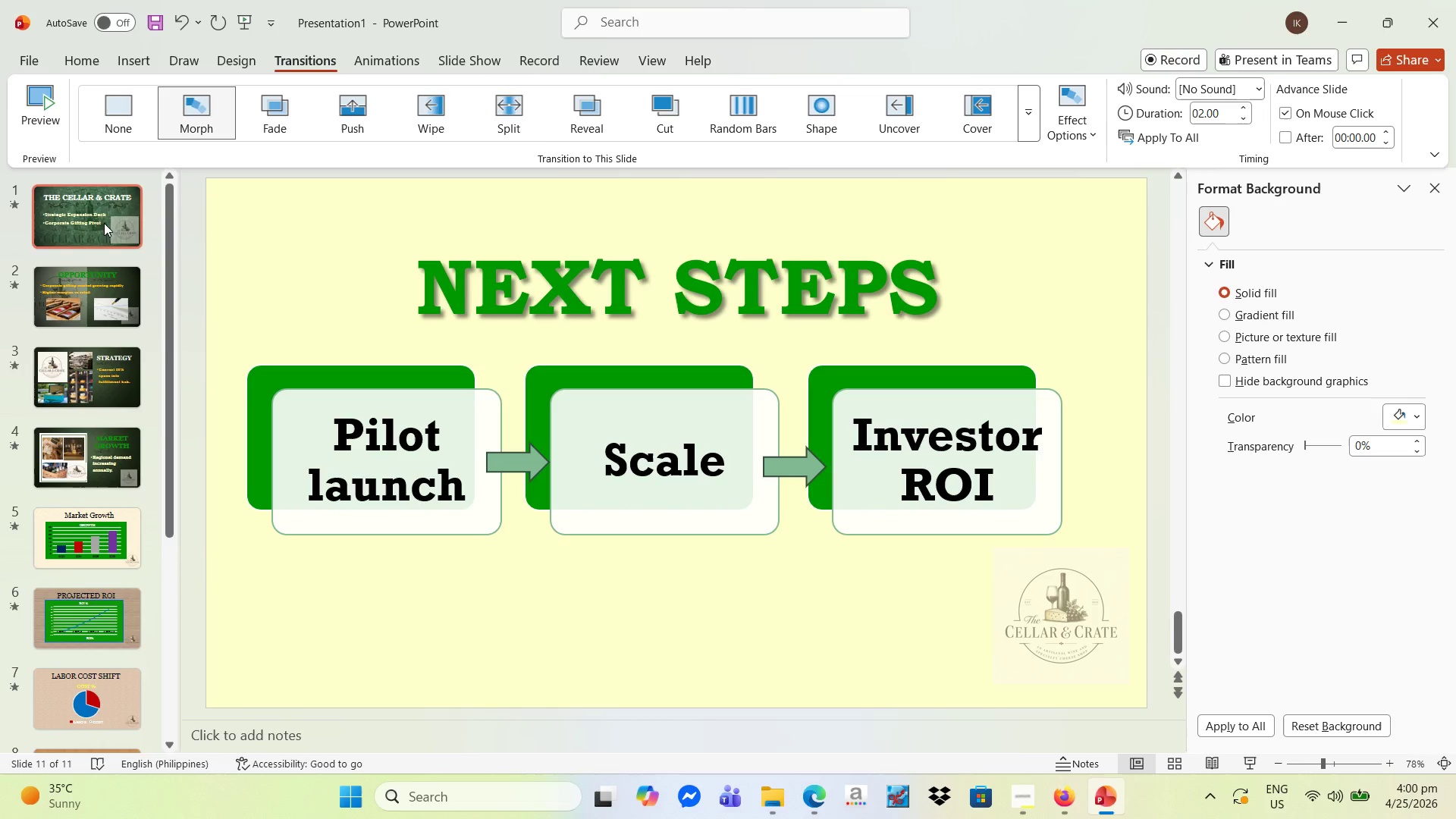 
left_click([102, 222])
 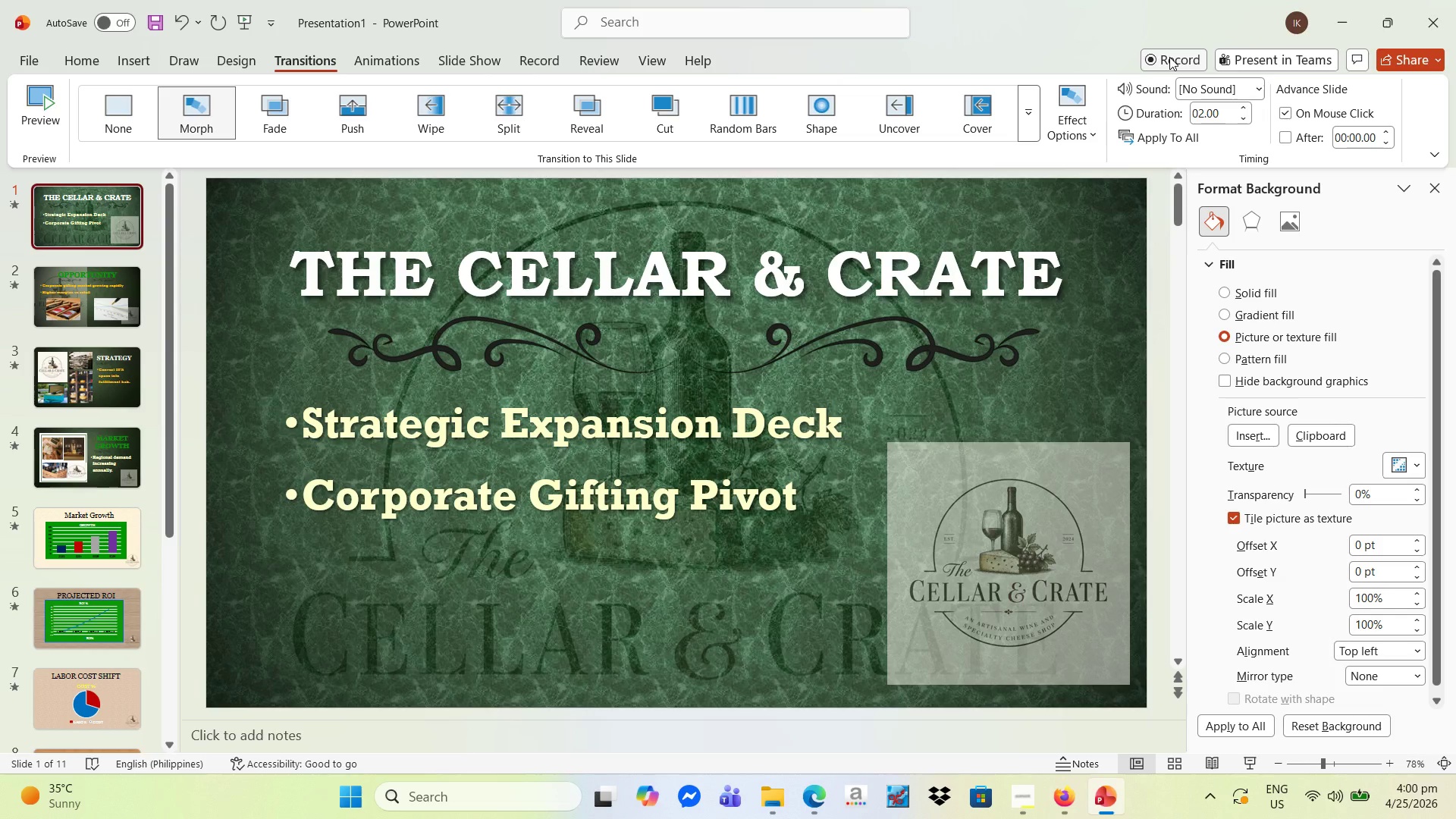 
left_click([1169, 57])
 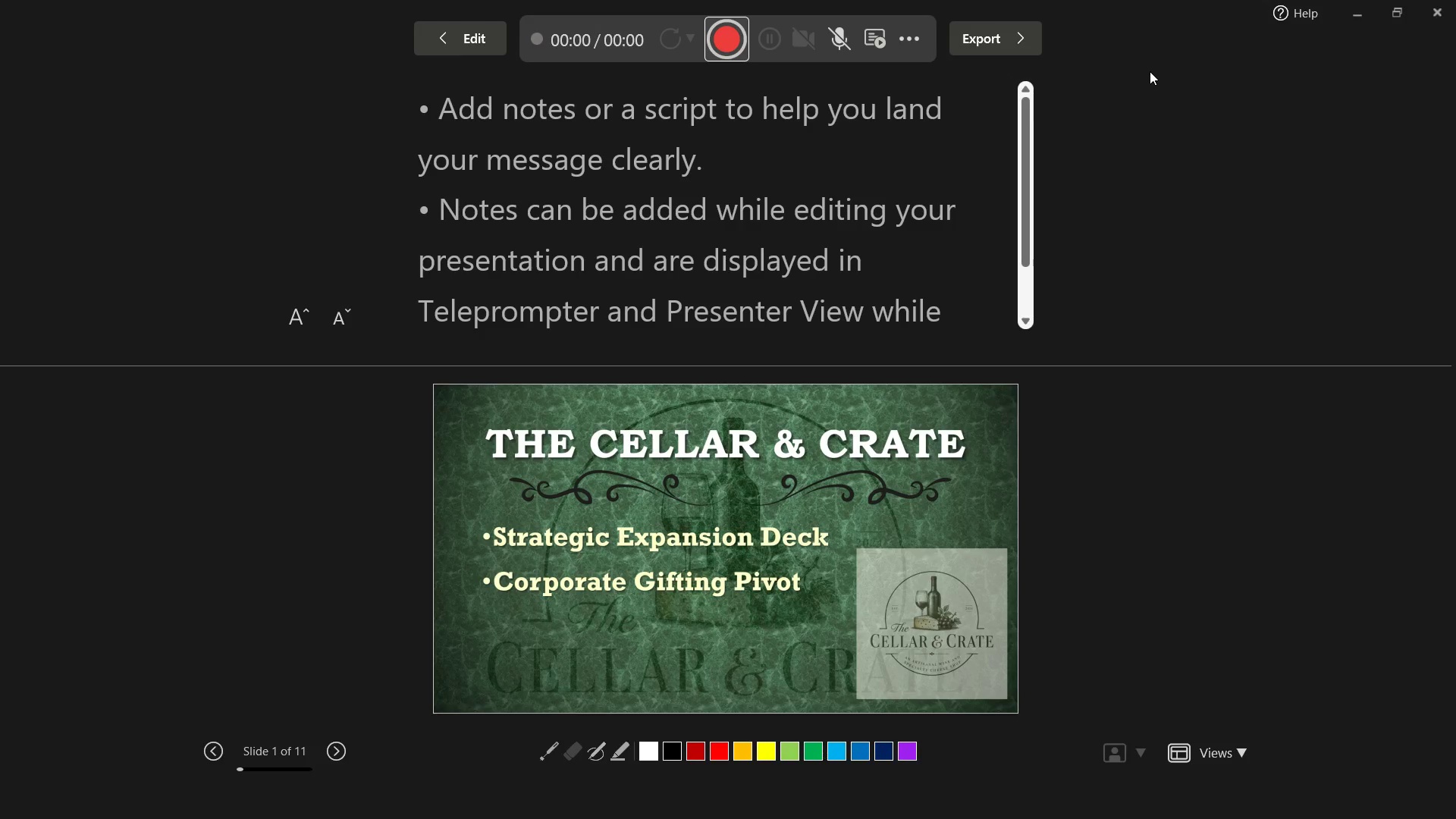 
wait(8.56)
 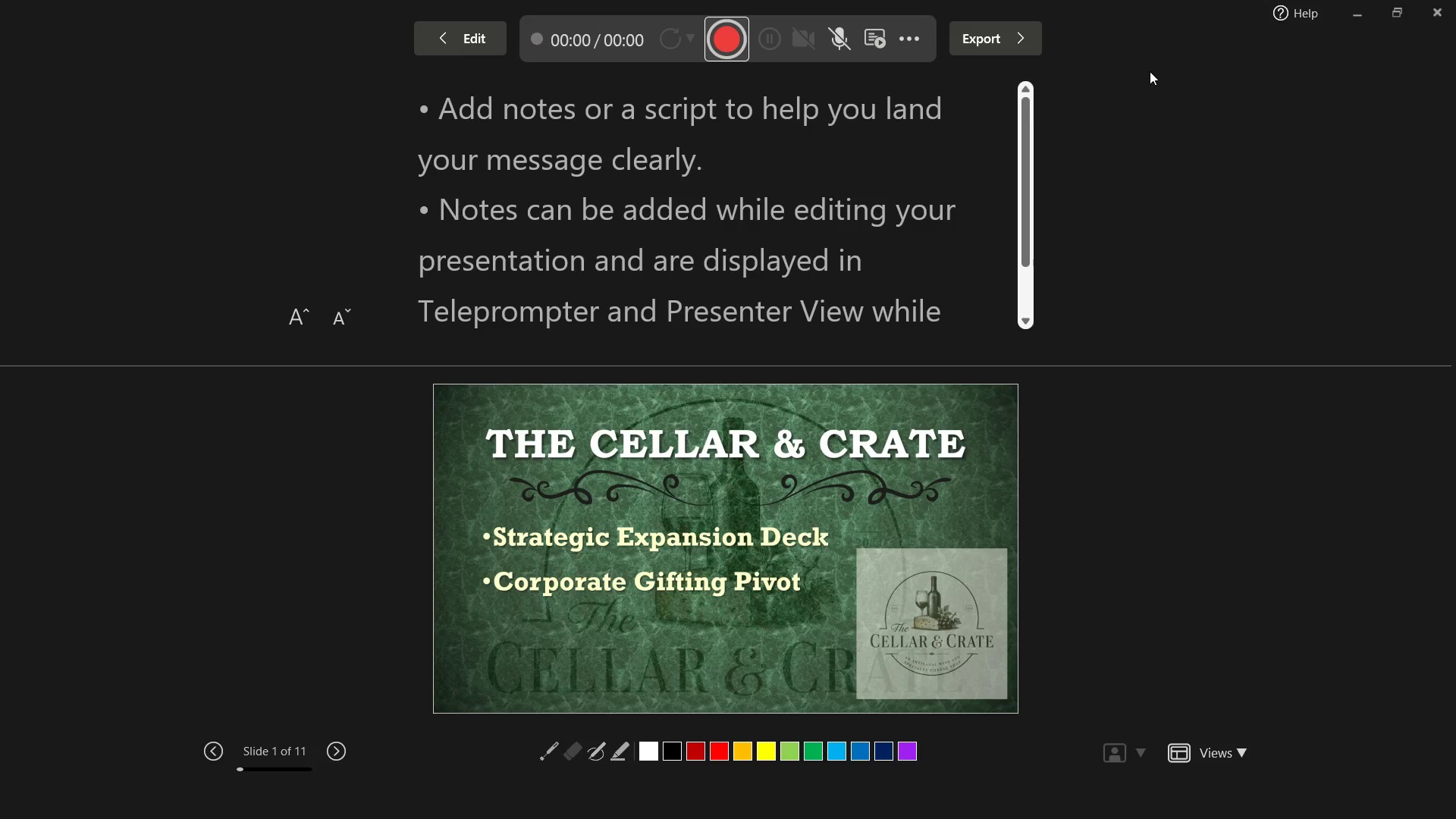 
mouse_move([726, 69])
 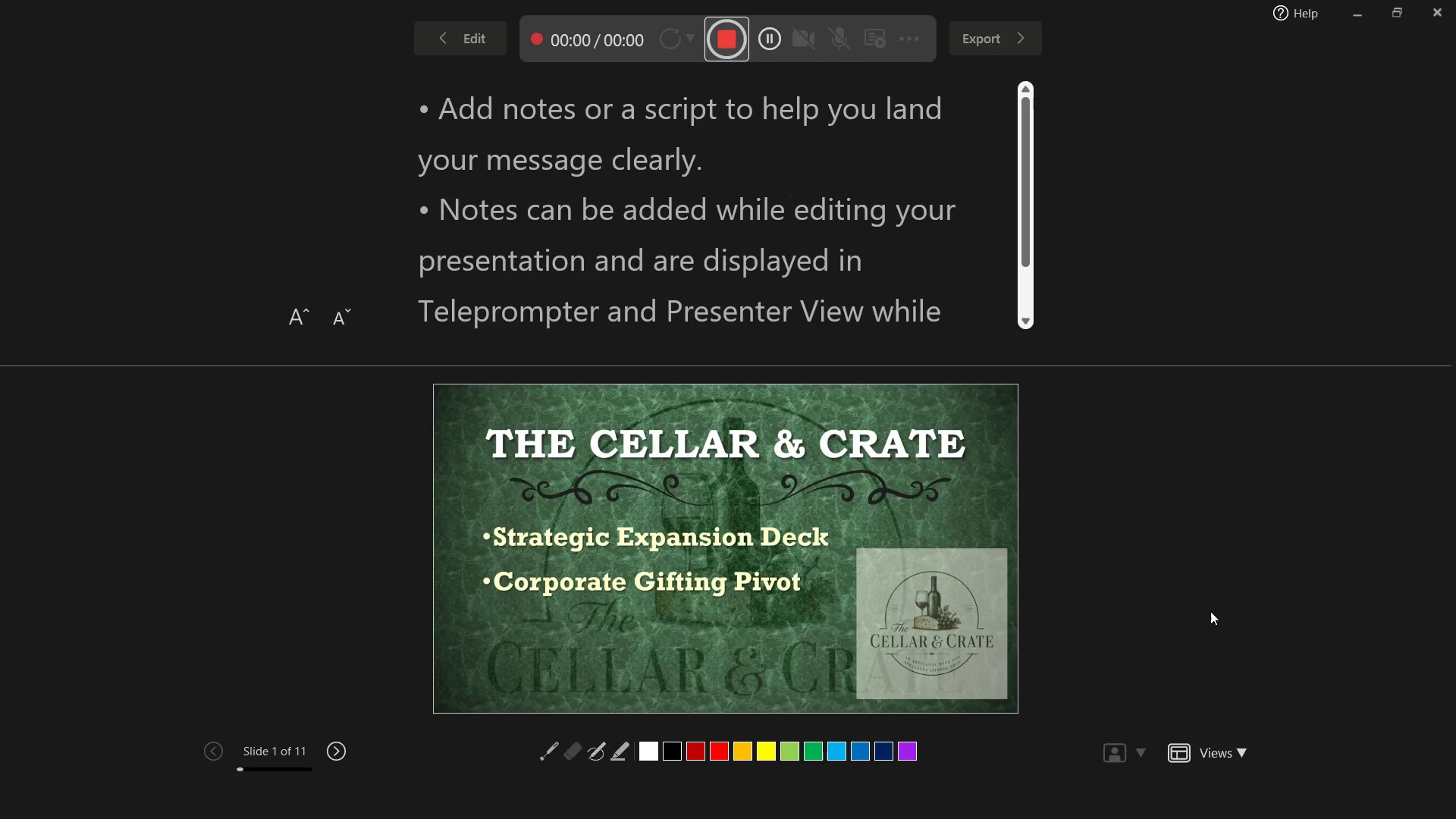 
wait(10.92)
 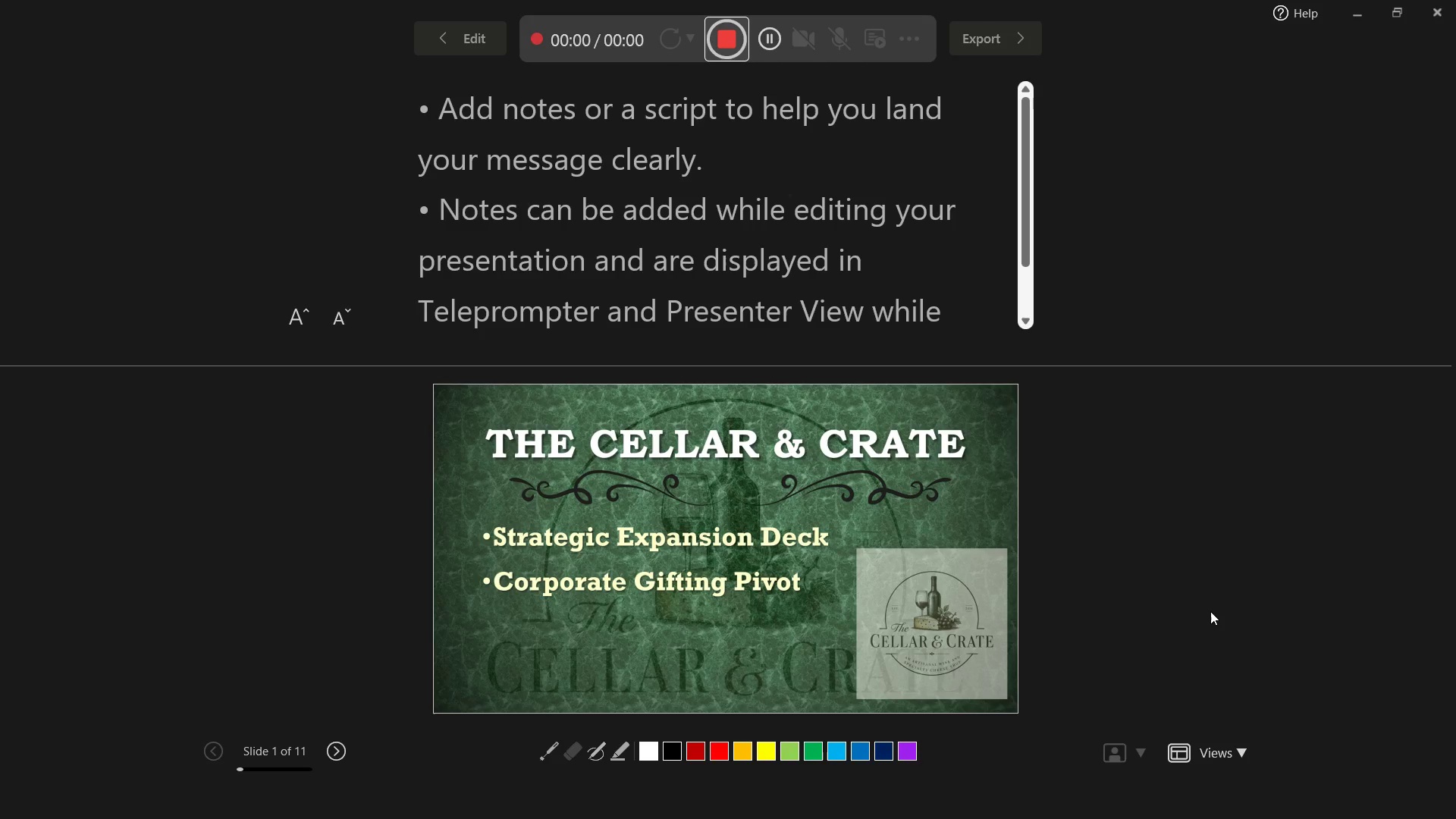 
left_click([1208, 611])
 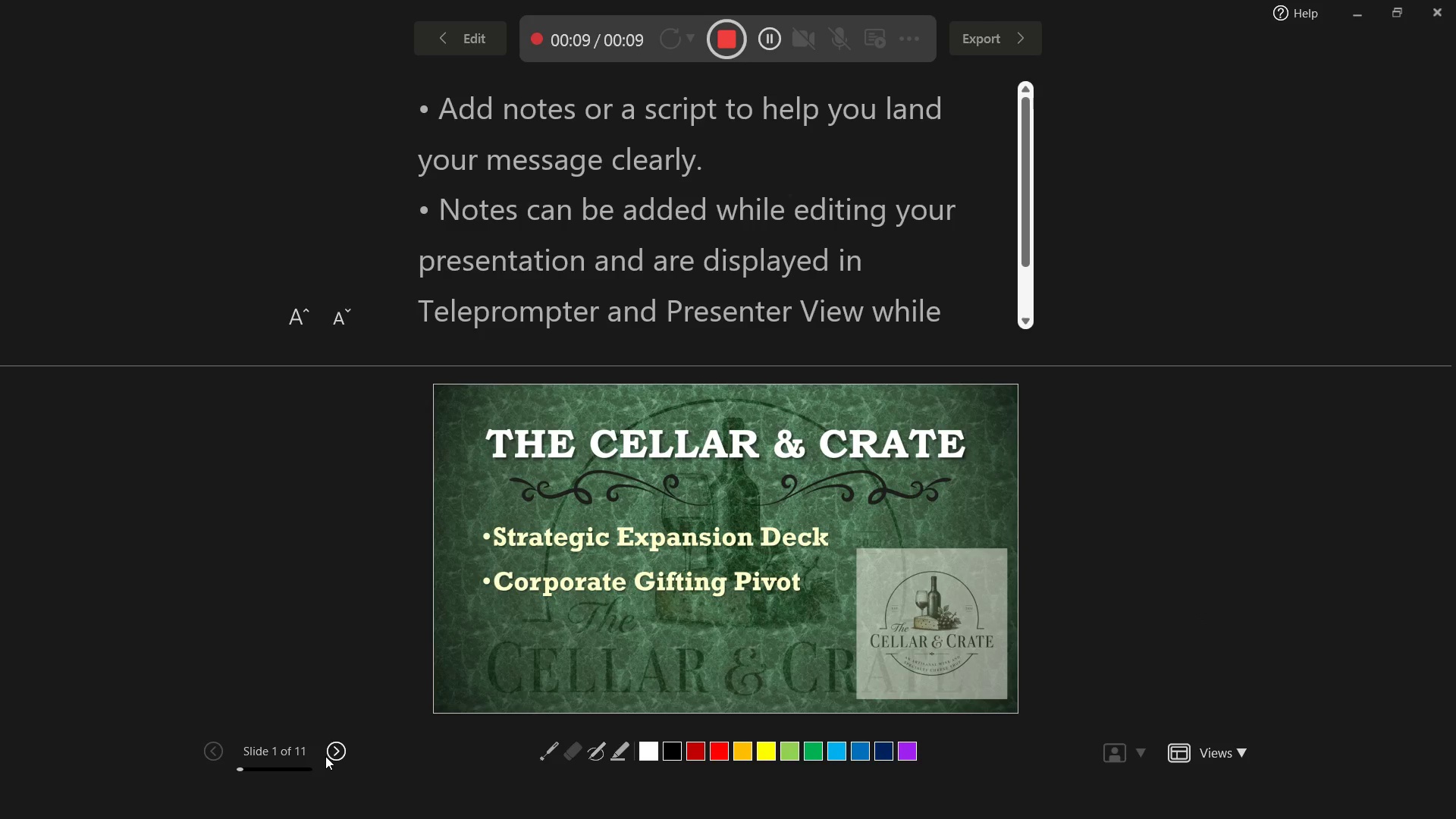 
wait(5.16)
 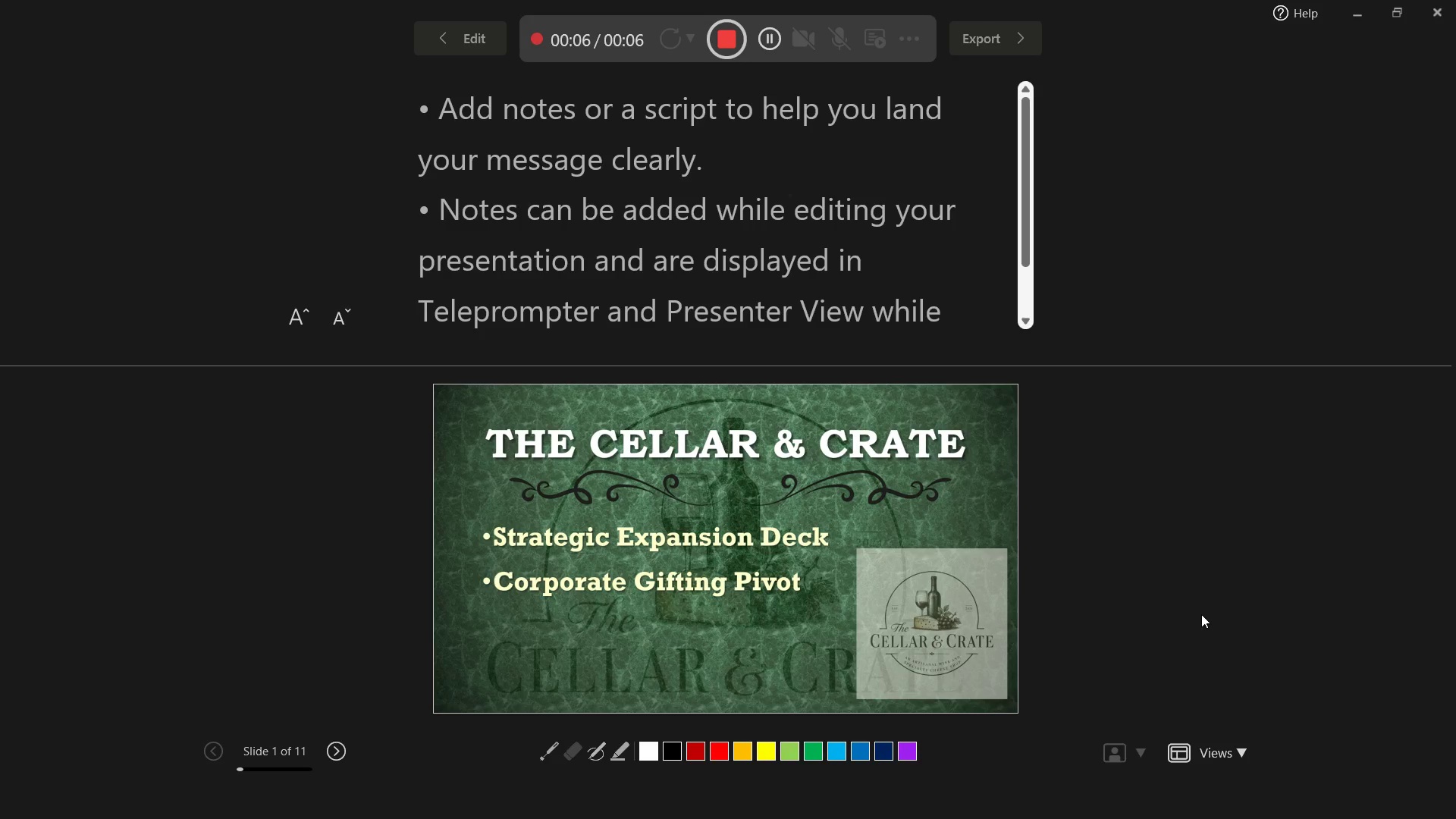 
left_click([711, 32])
 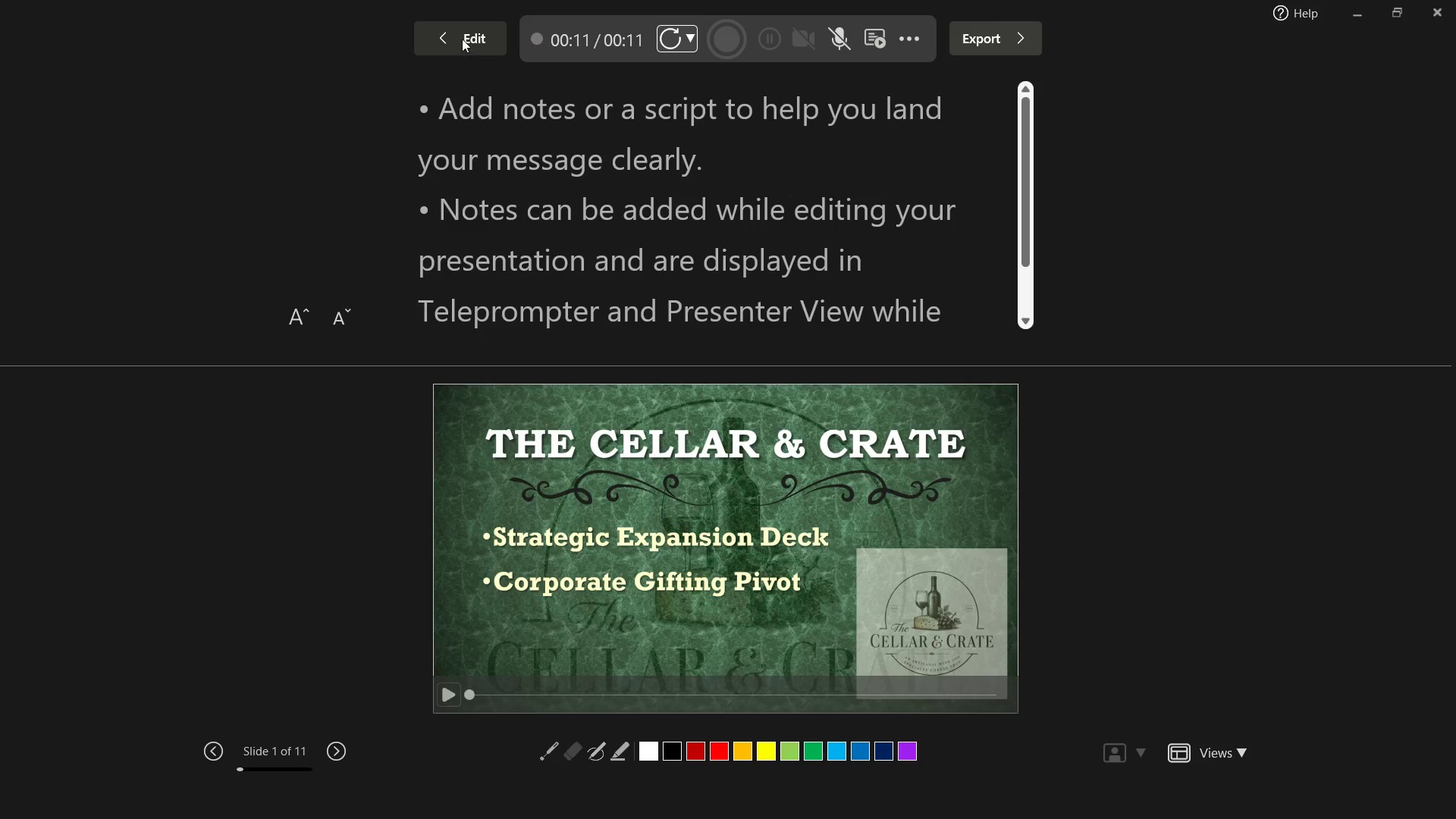 
left_click([463, 37])
 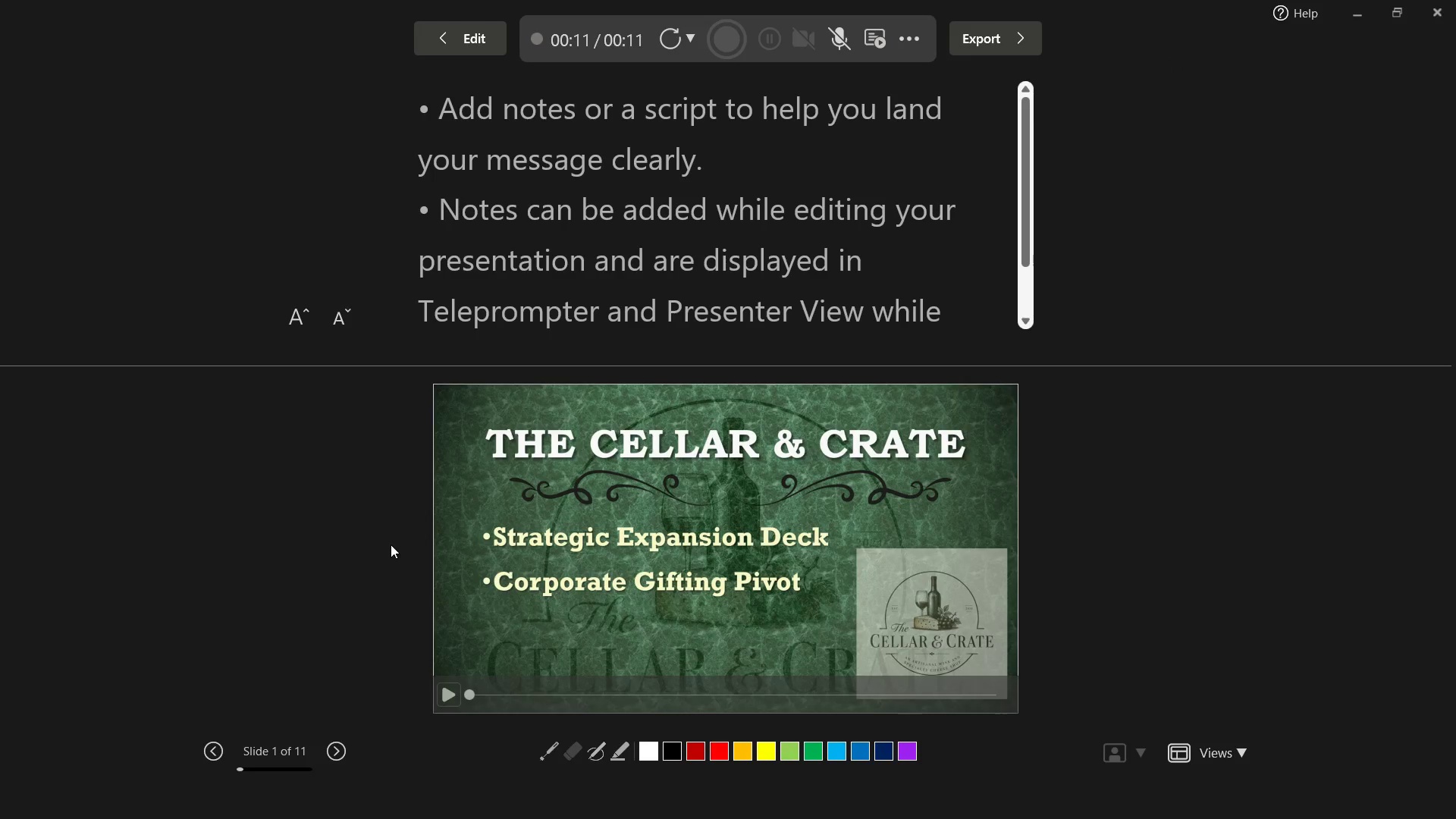 
wait(6.78)
 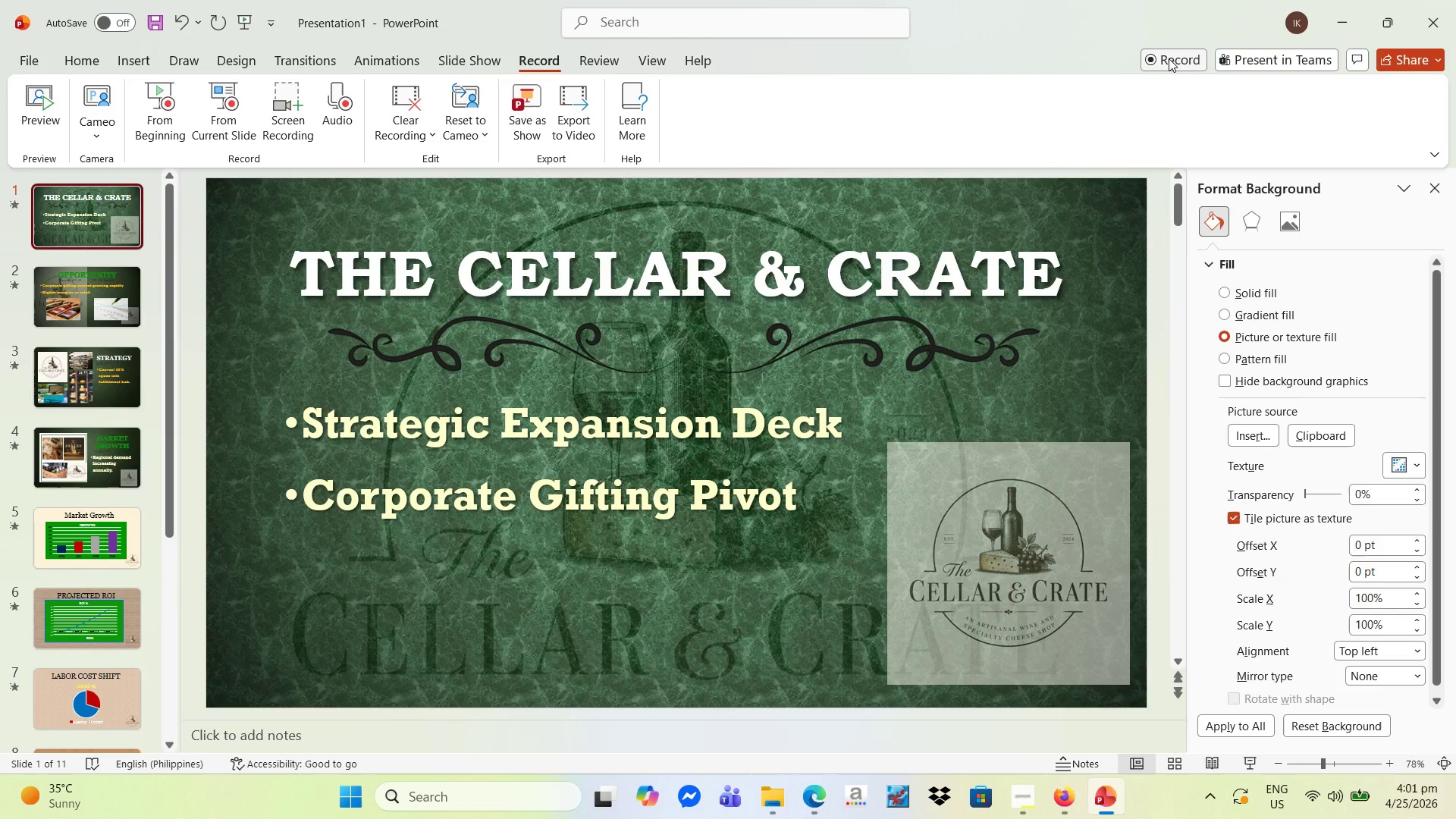 
left_click([689, 43])
 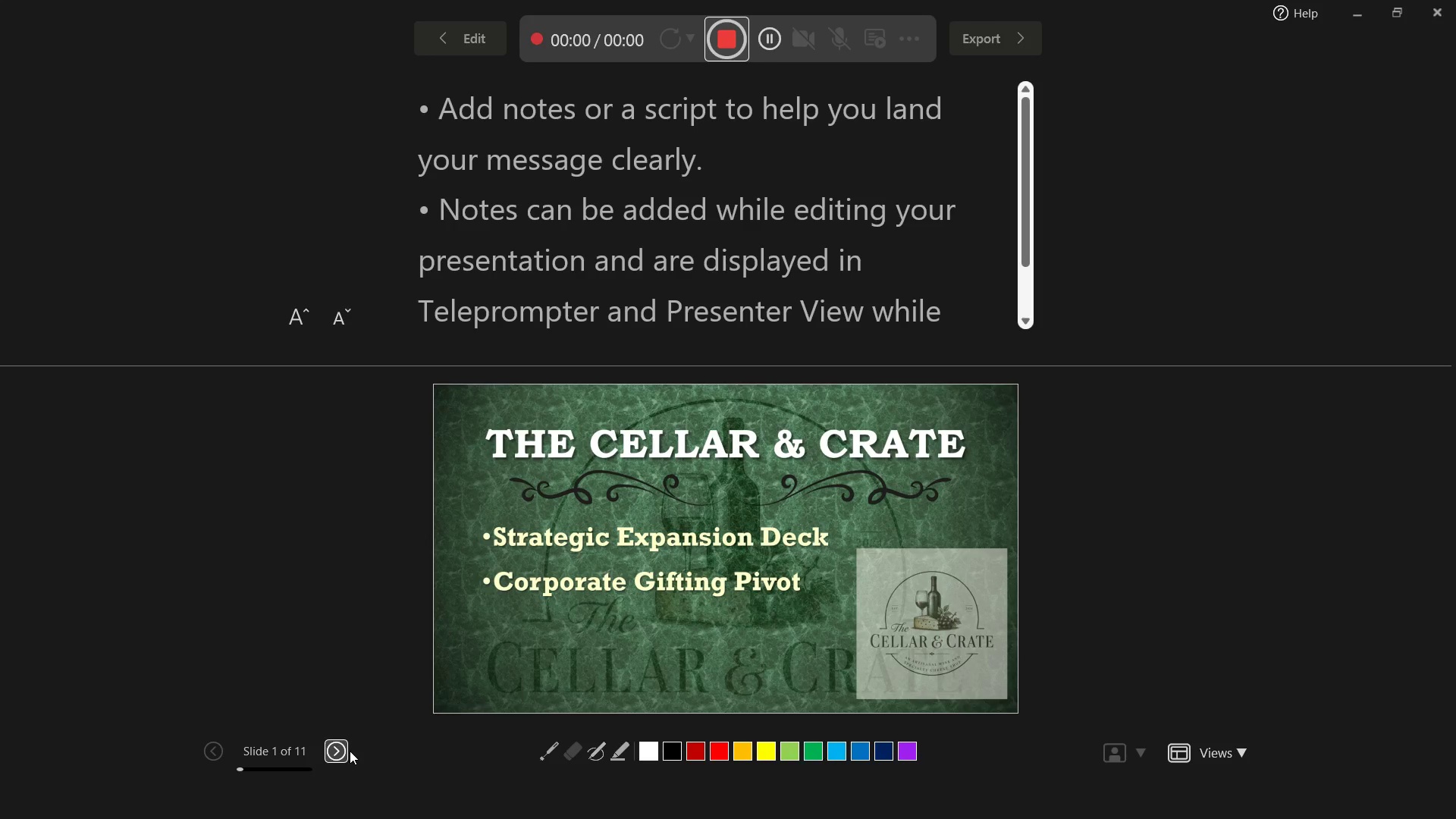 
wait(21.56)
 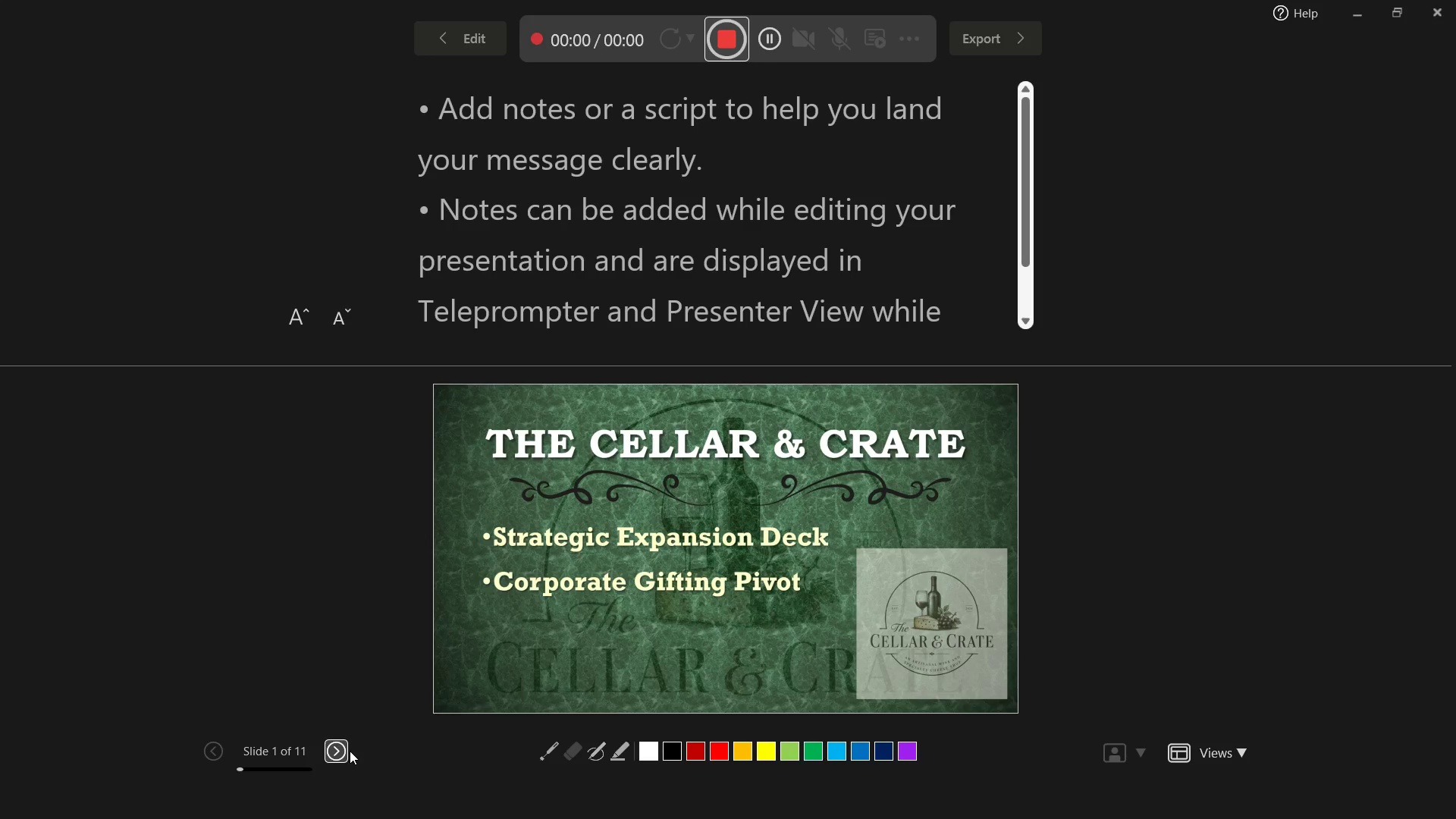 
left_click([335, 753])
 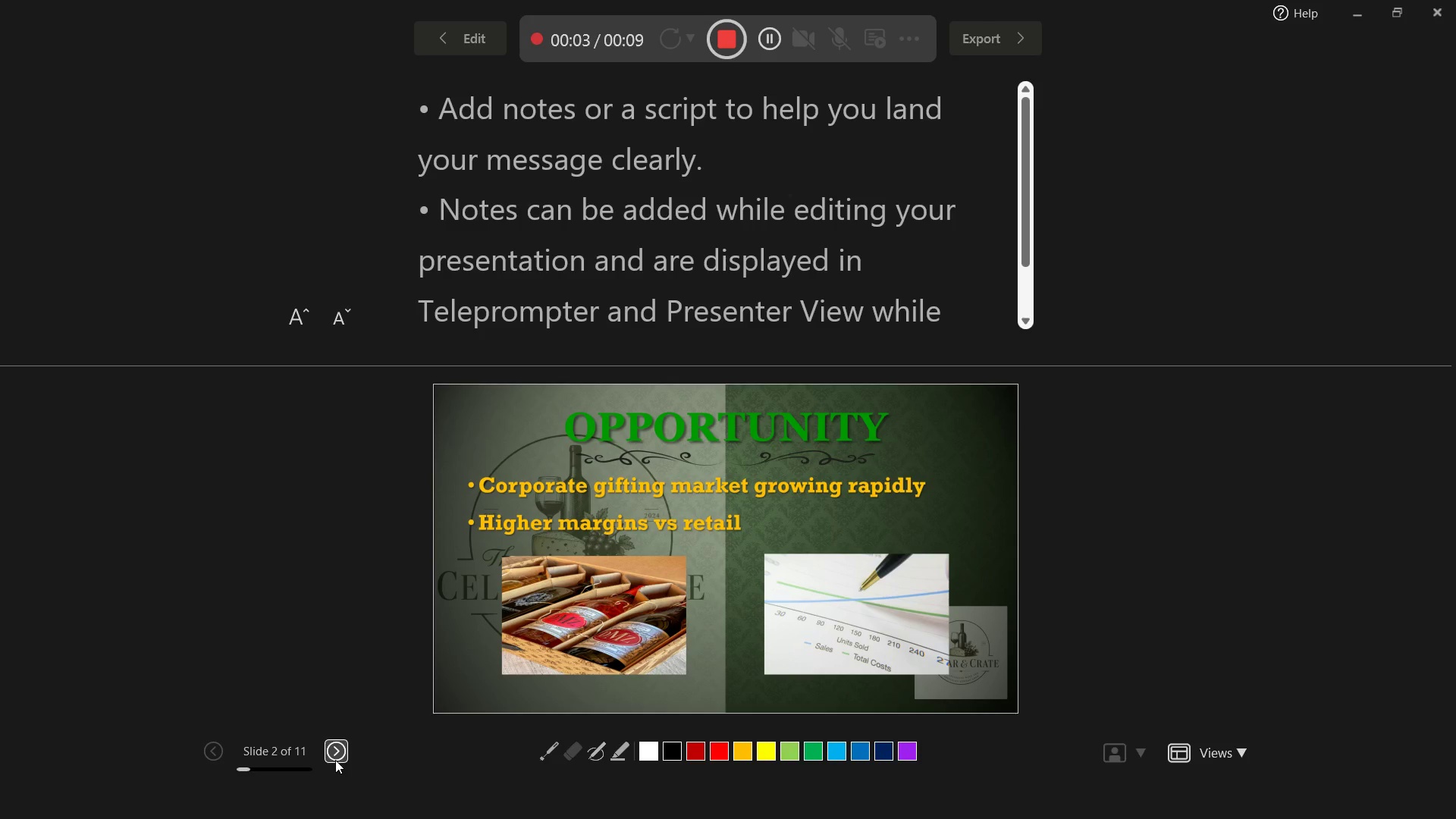 
wait(7.72)
 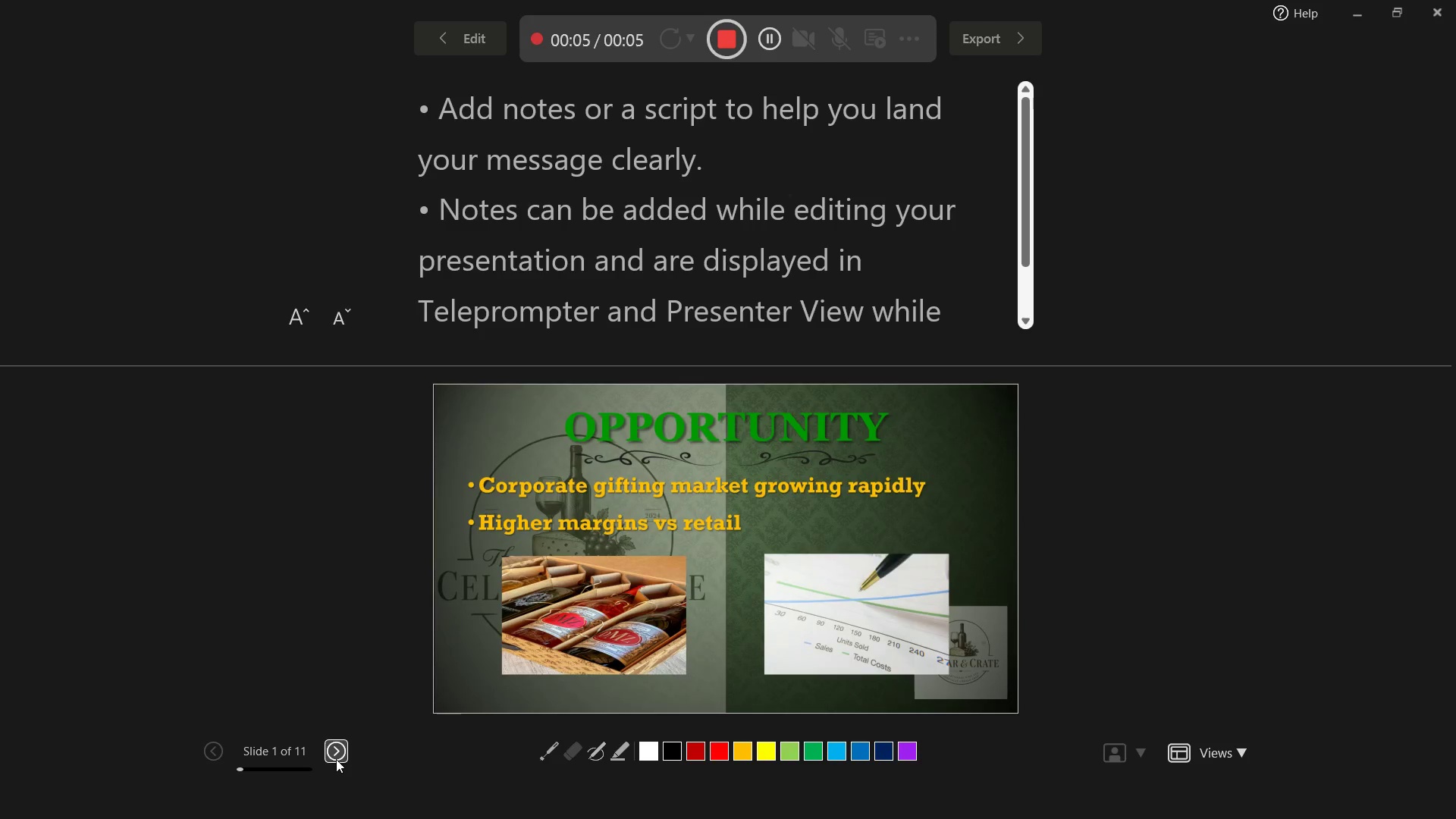 
left_click([335, 760])
 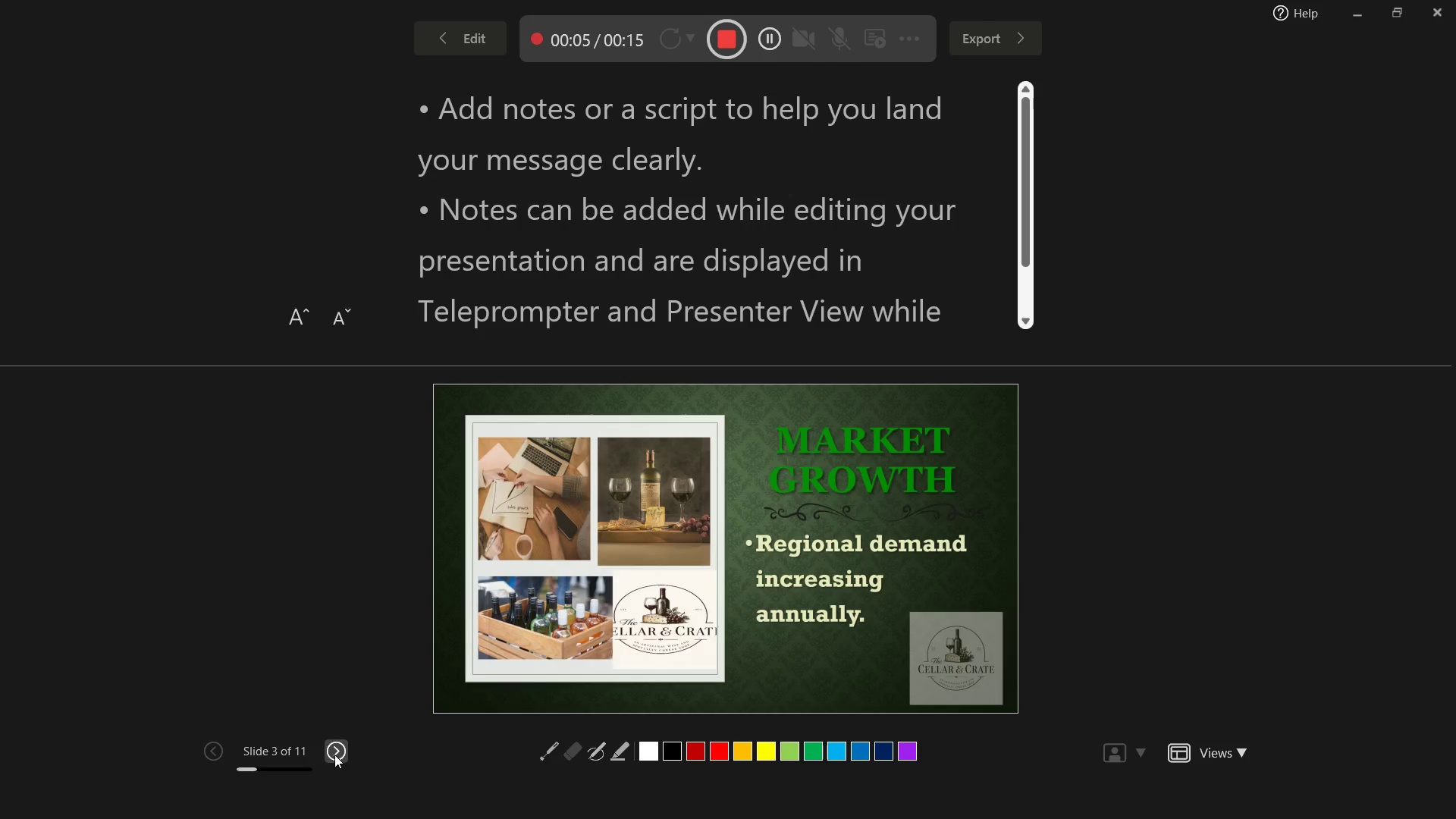 
wait(16.53)
 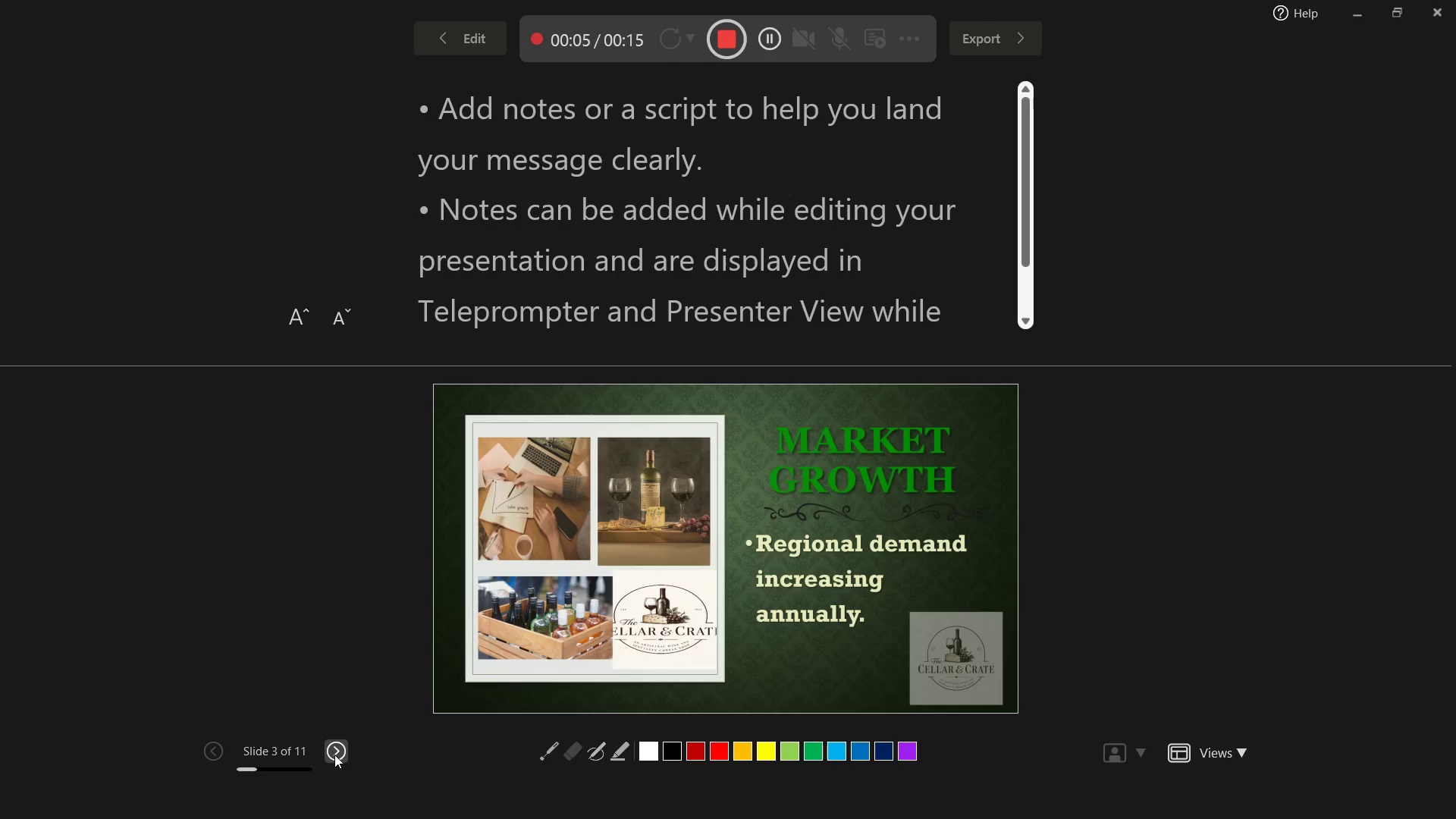 
left_click([334, 755])
 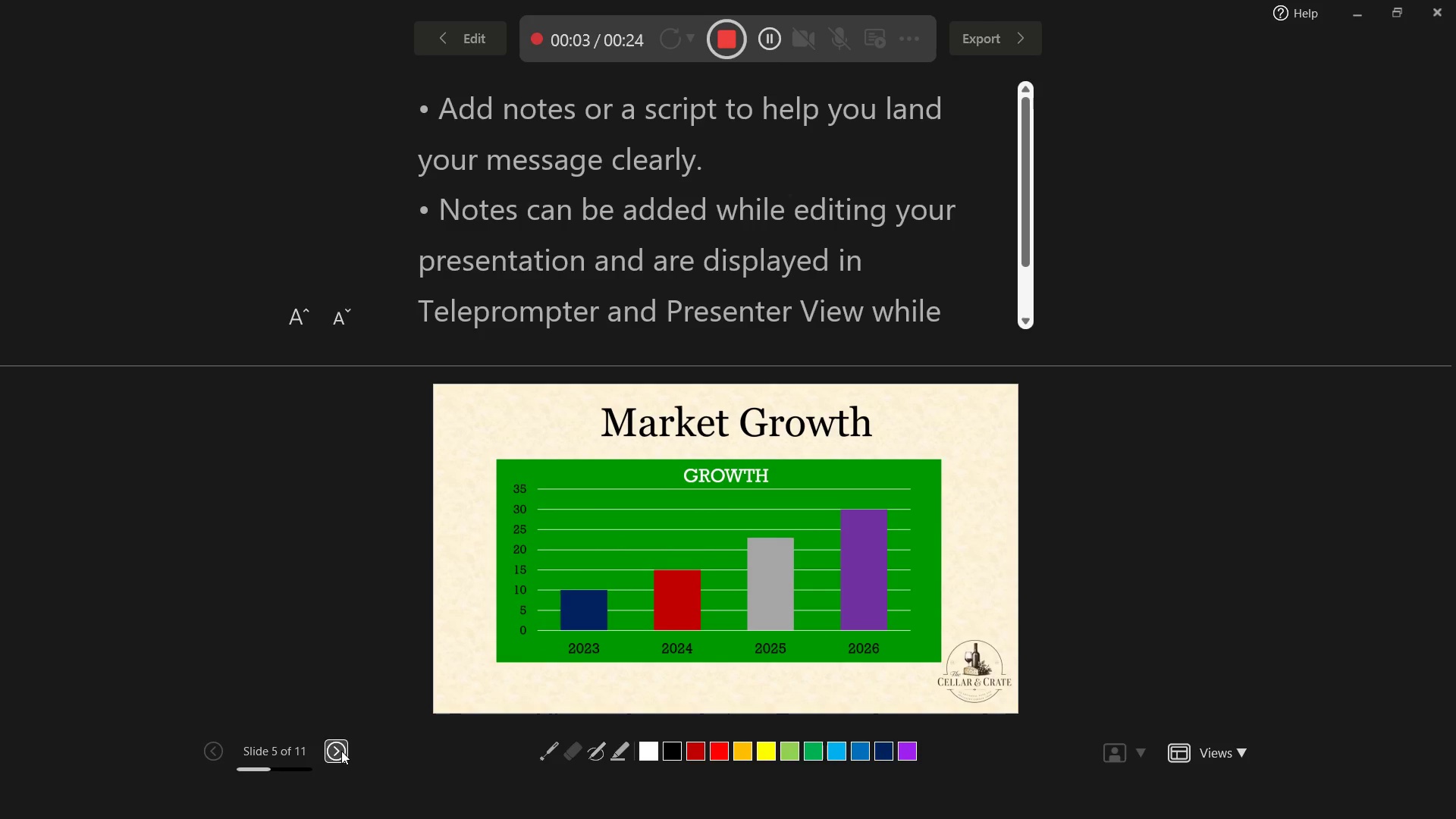 
wait(6.97)
 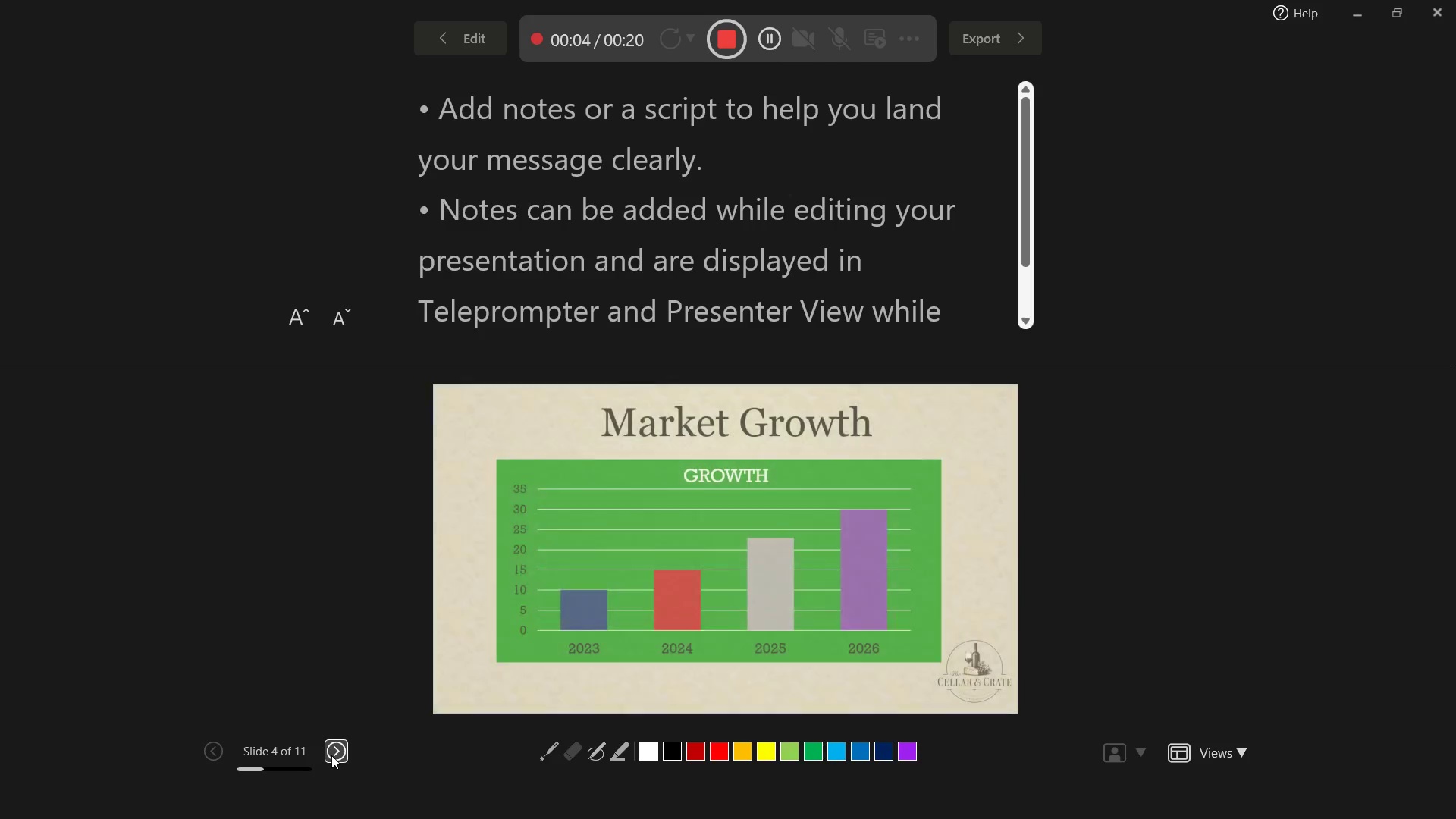 
left_click([341, 751])
 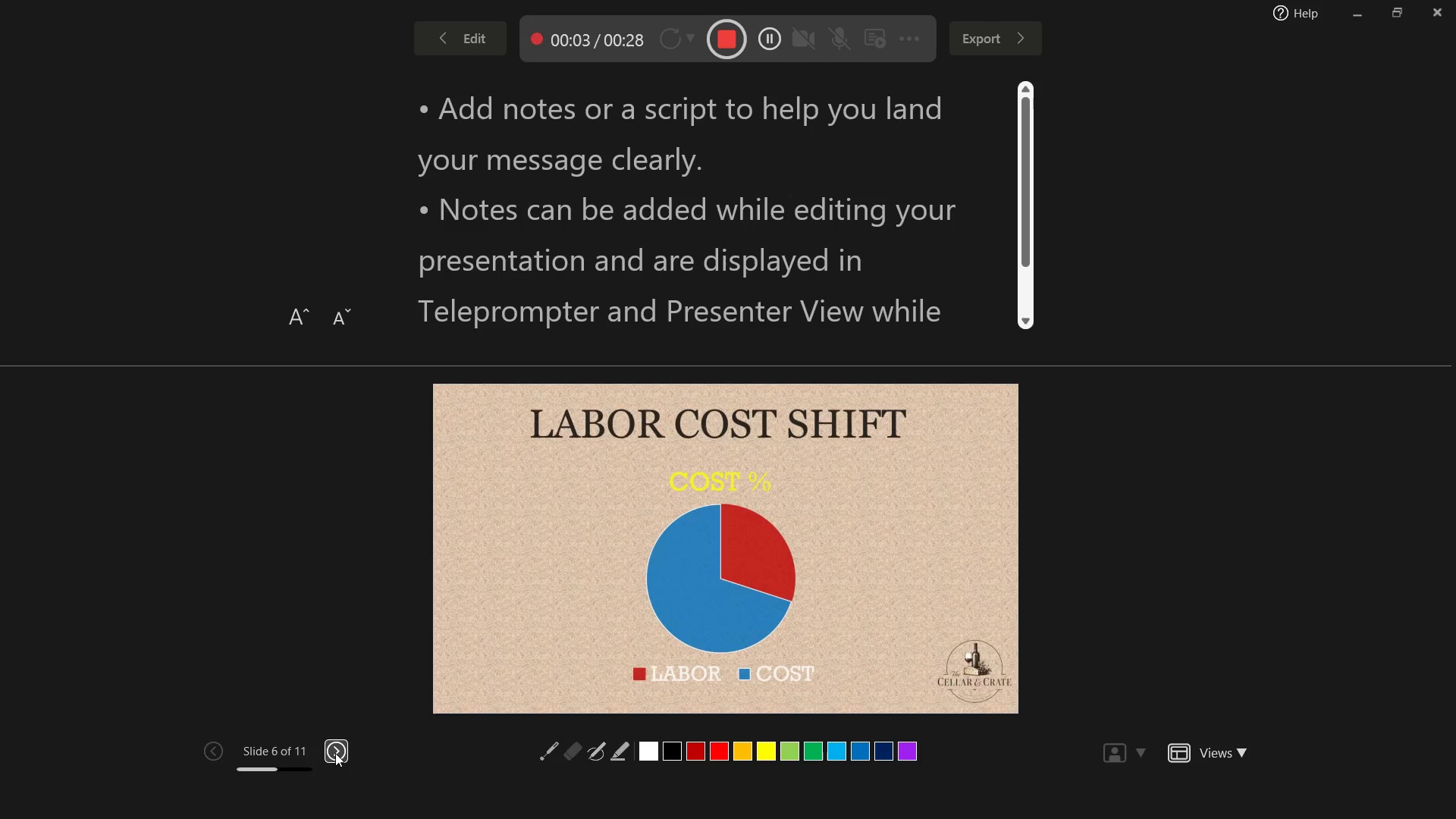 
wait(12.62)
 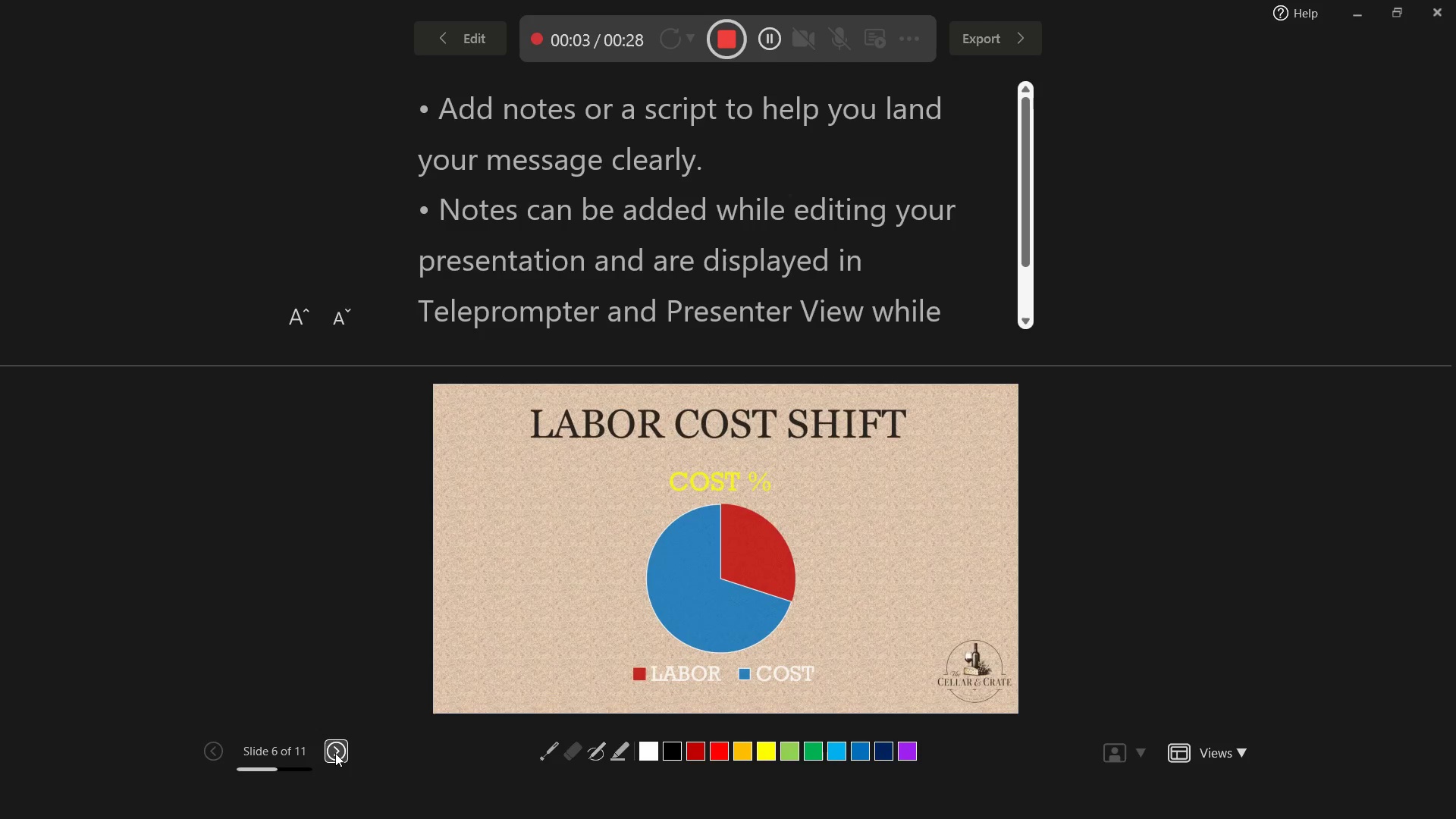 
left_click([335, 753])
 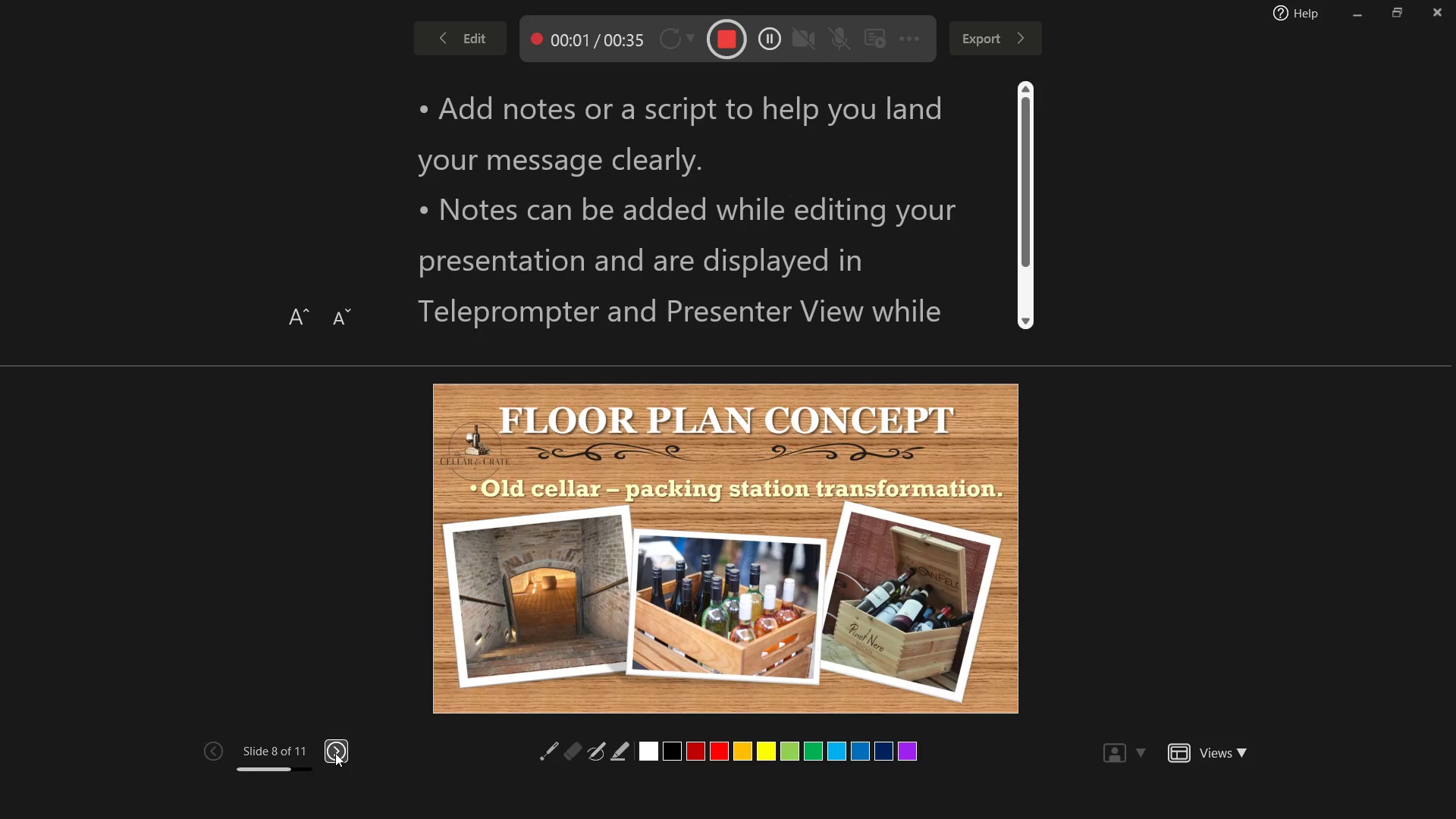 
wait(5.44)
 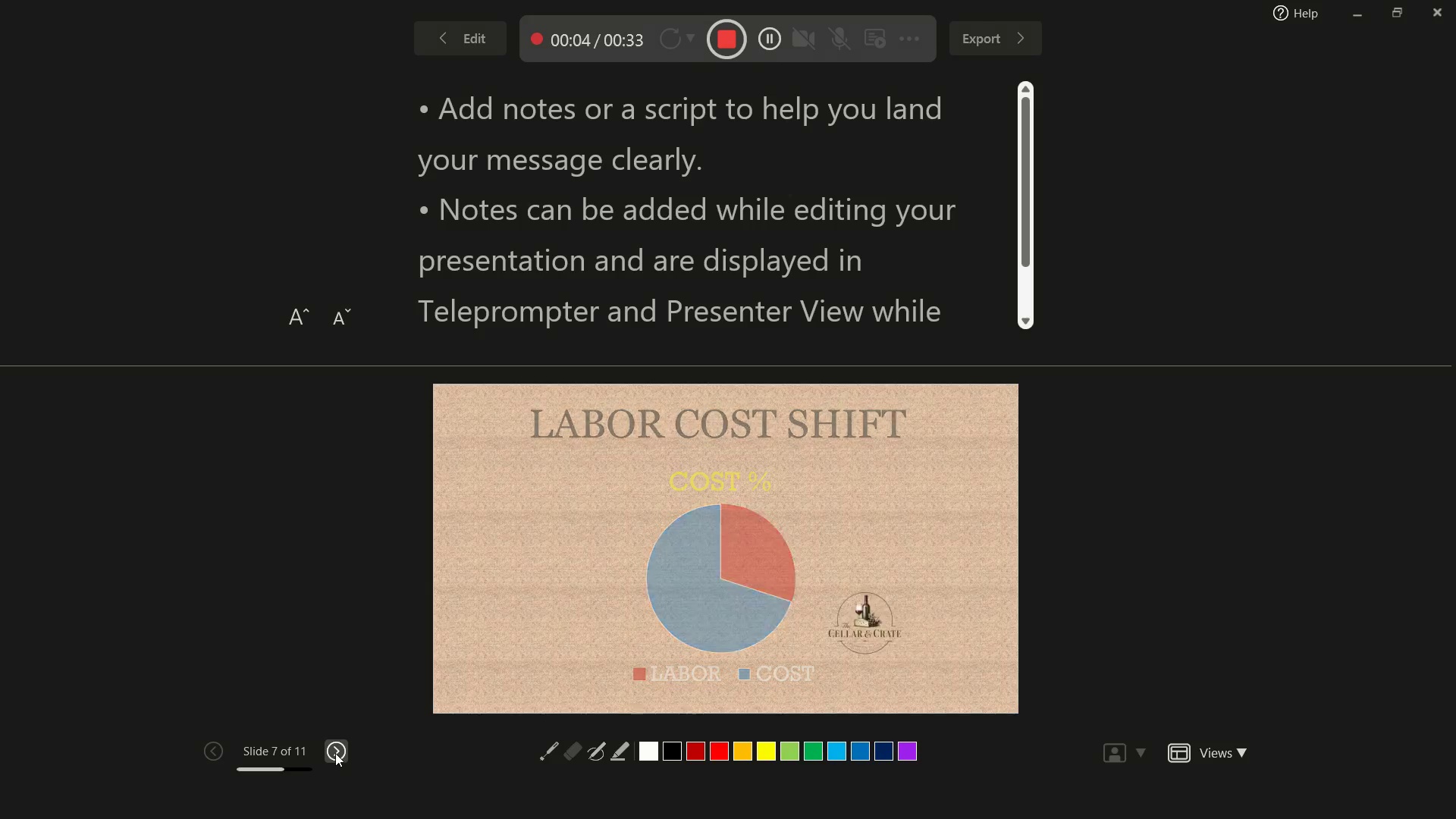 
left_click([335, 753])
 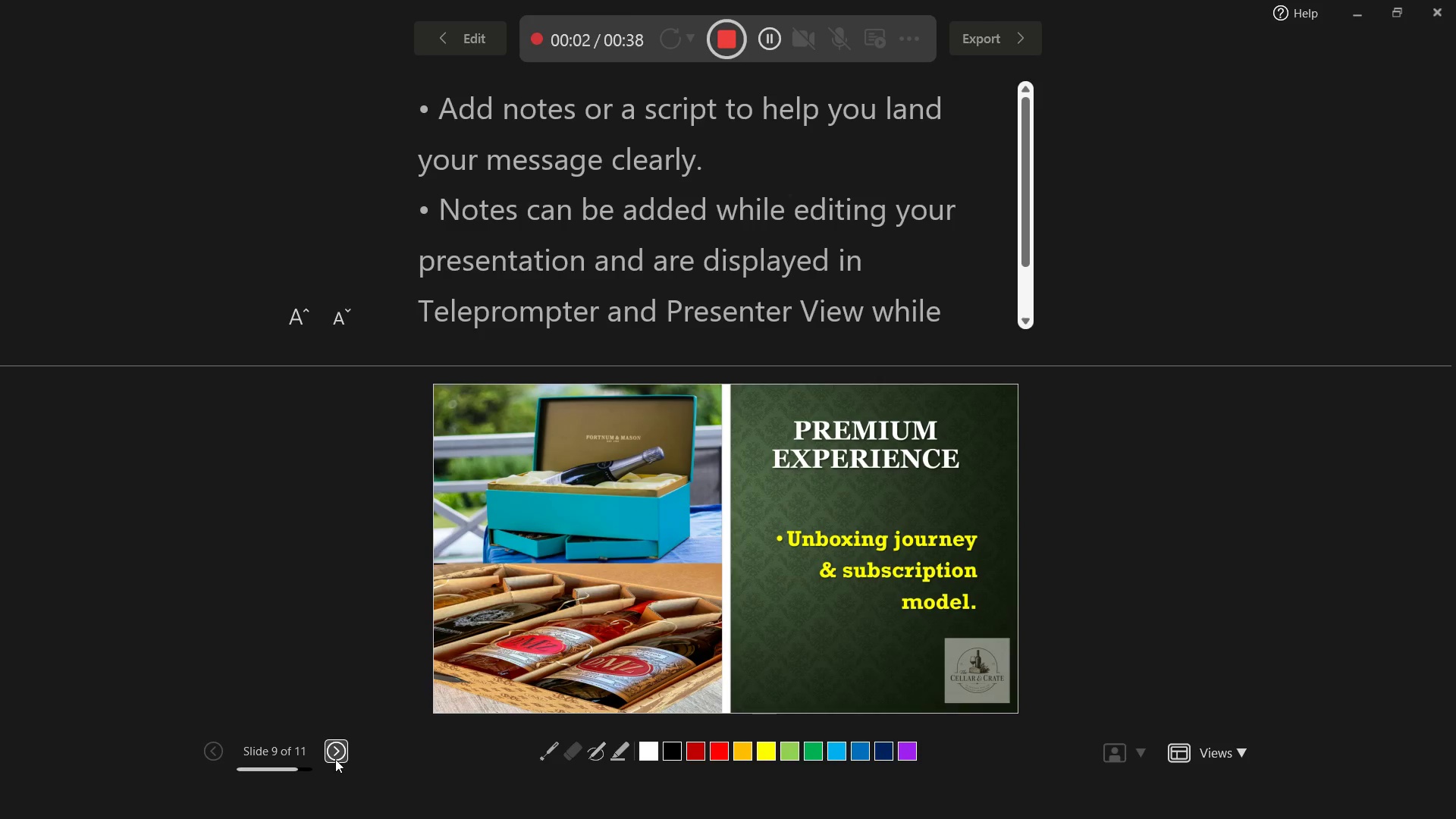 
wait(10.27)
 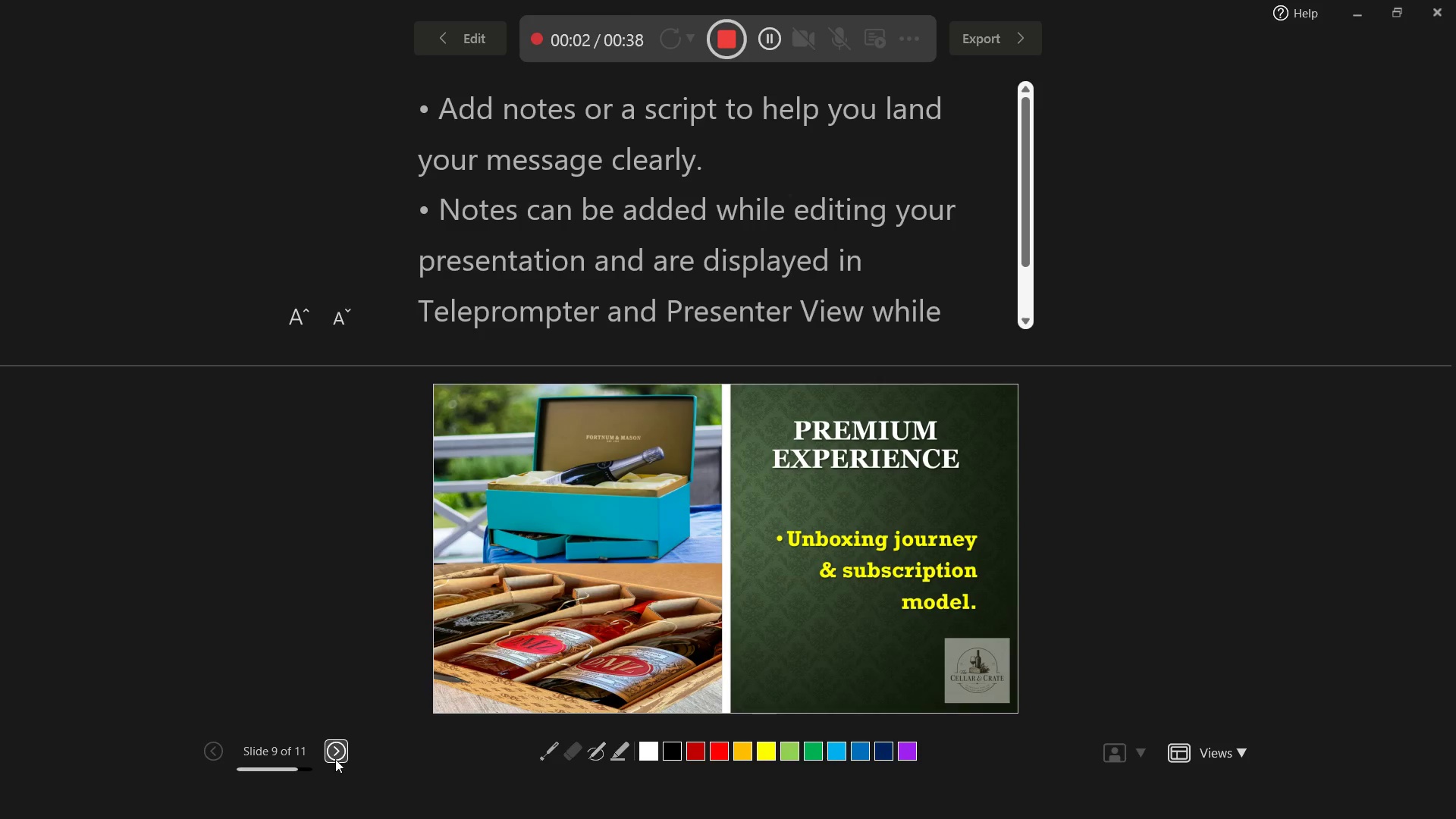 
left_click([337, 754])
 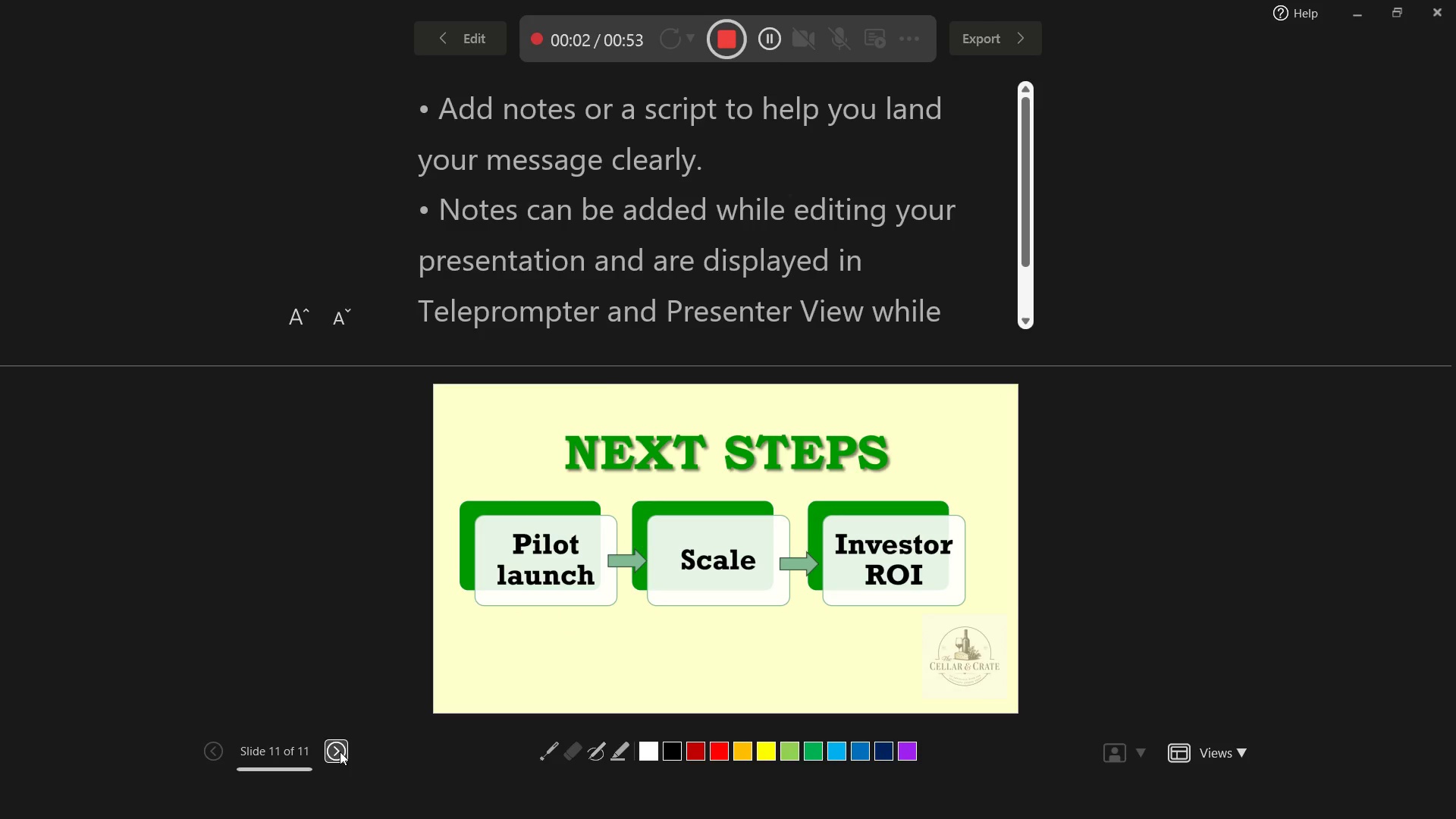 
wait(19.86)
 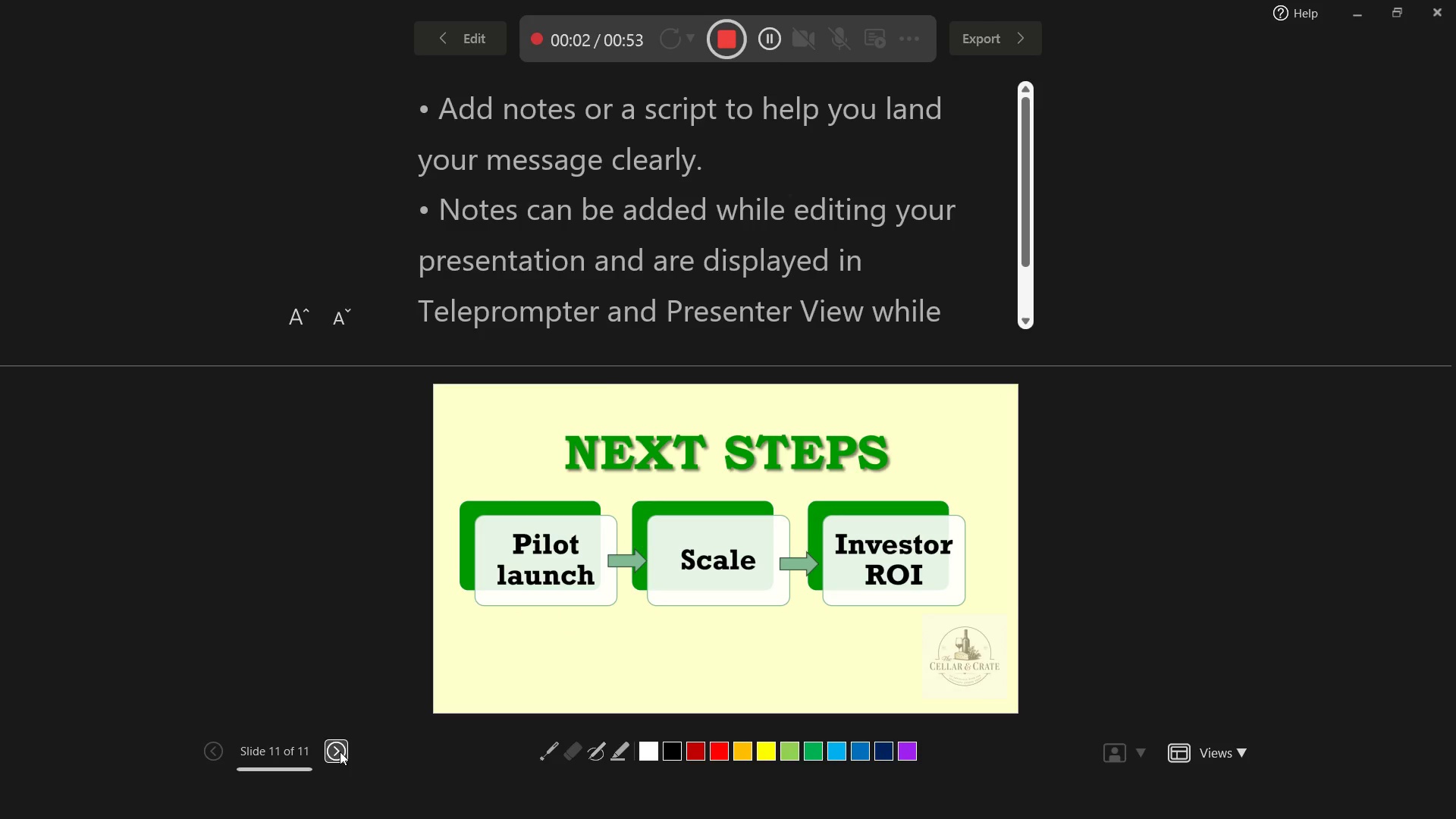 
left_click([980, 35])
 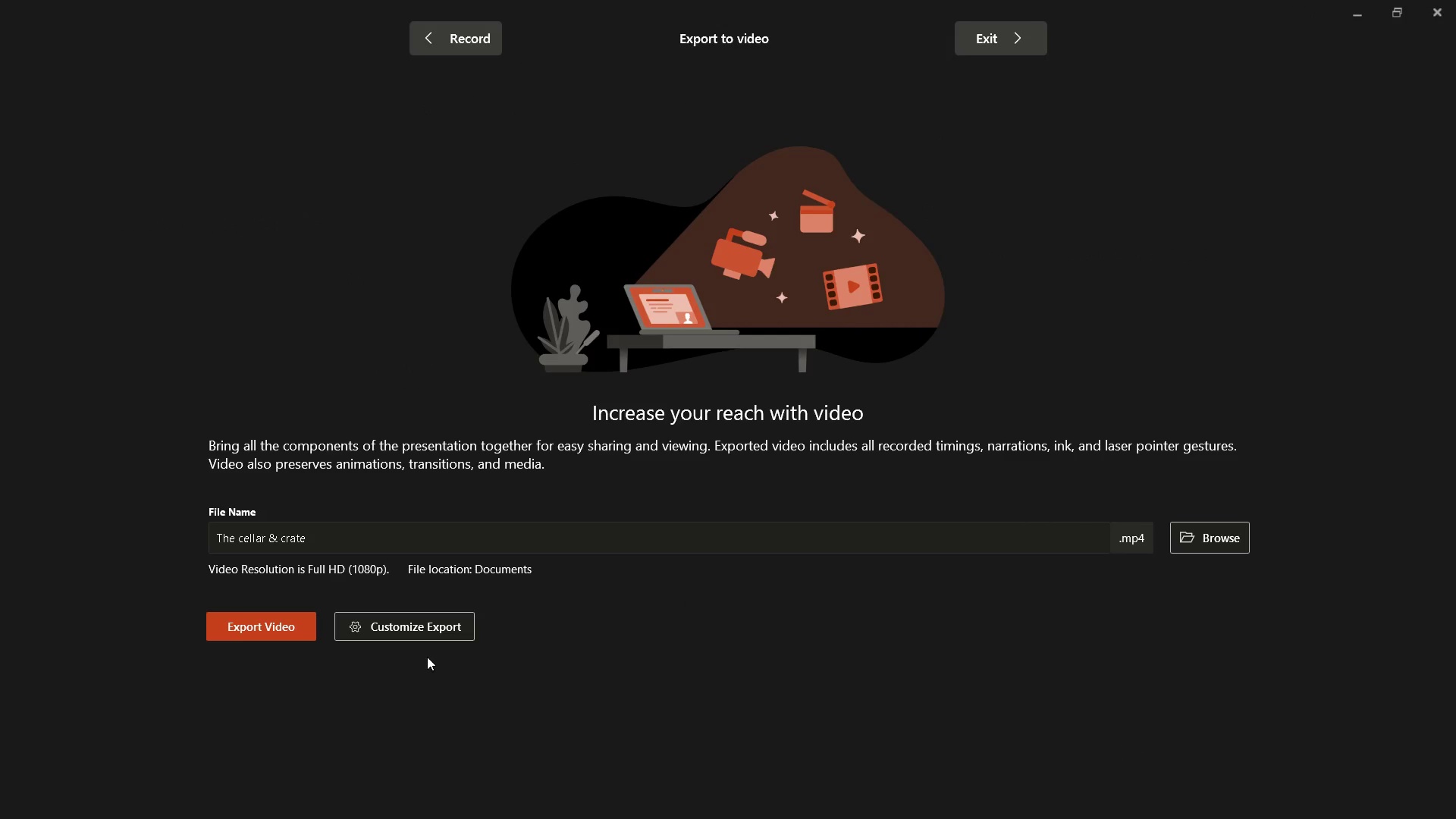 
wait(5.81)
 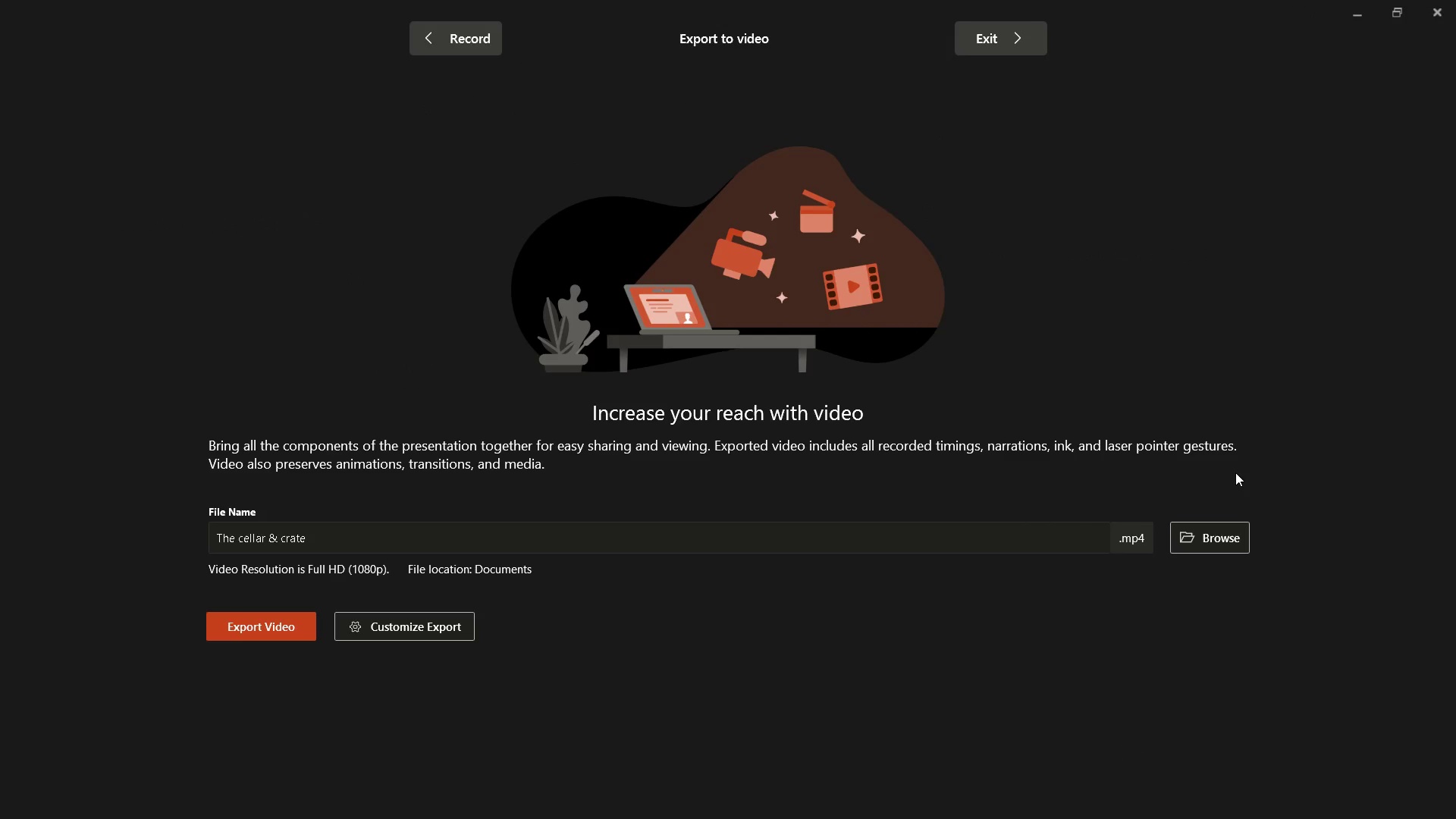 
left_click([281, 624])
 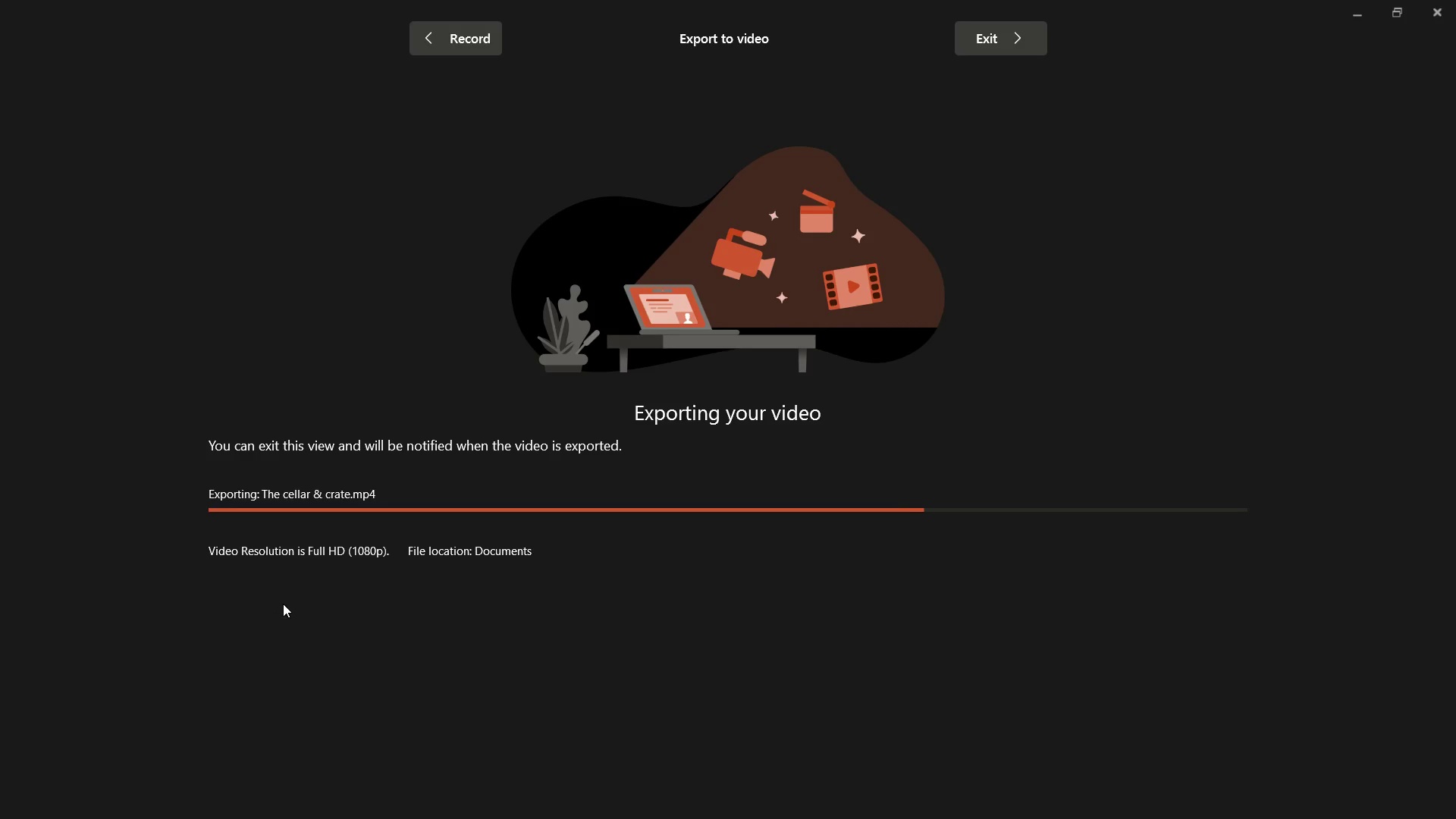 
wait(21.41)
 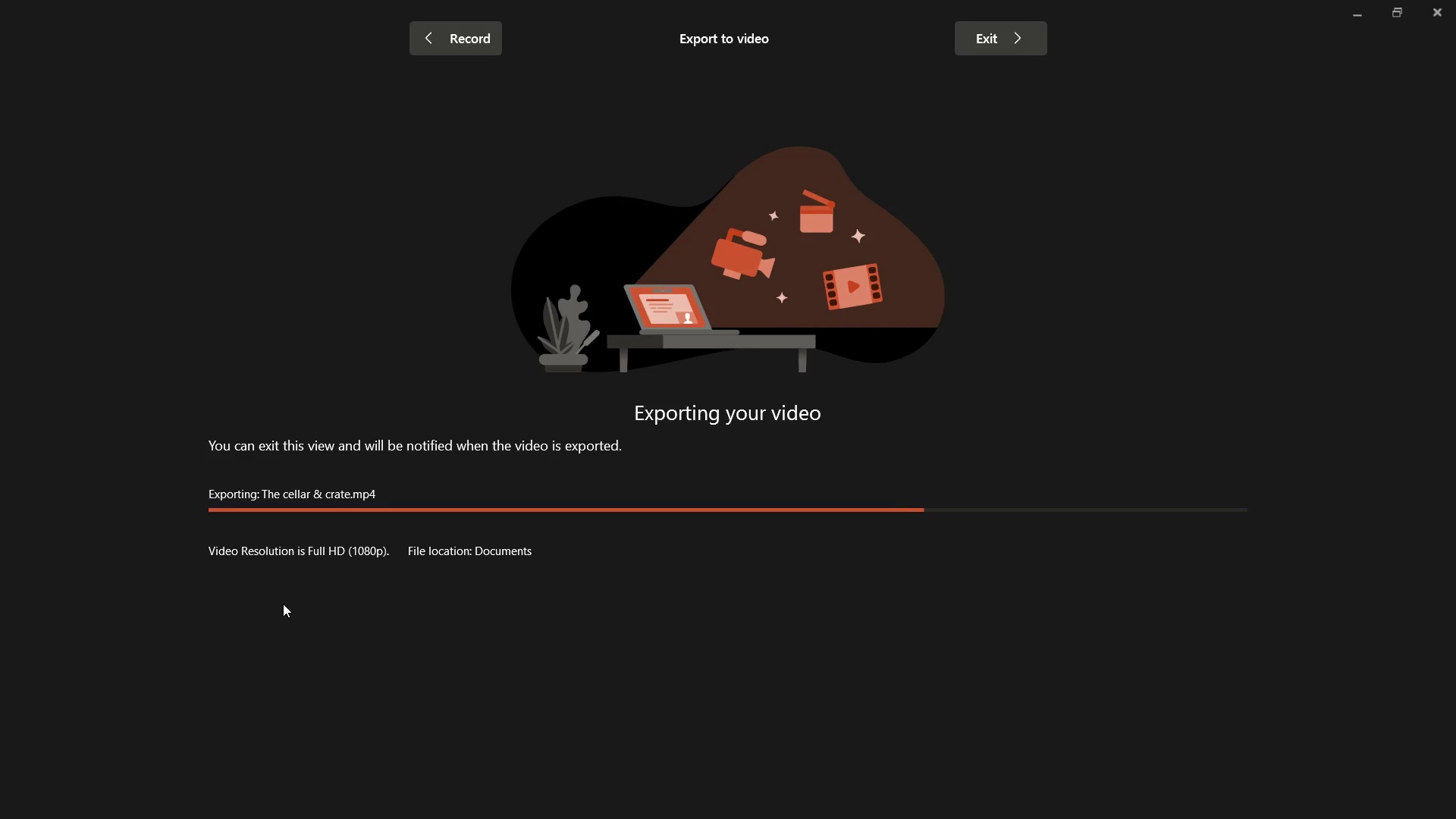 
mouse_move([668, 616])
 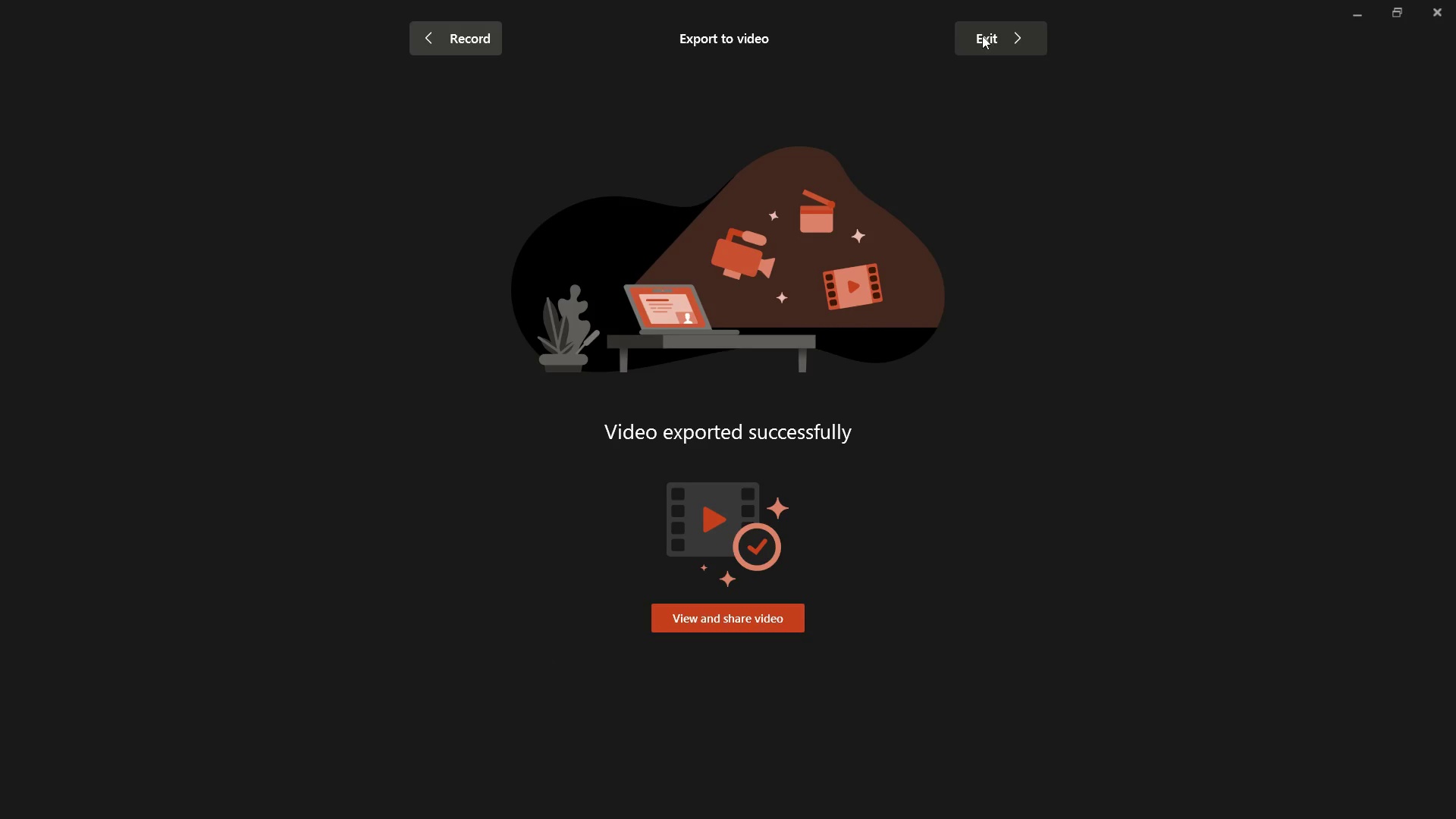 
left_click([991, 33])
 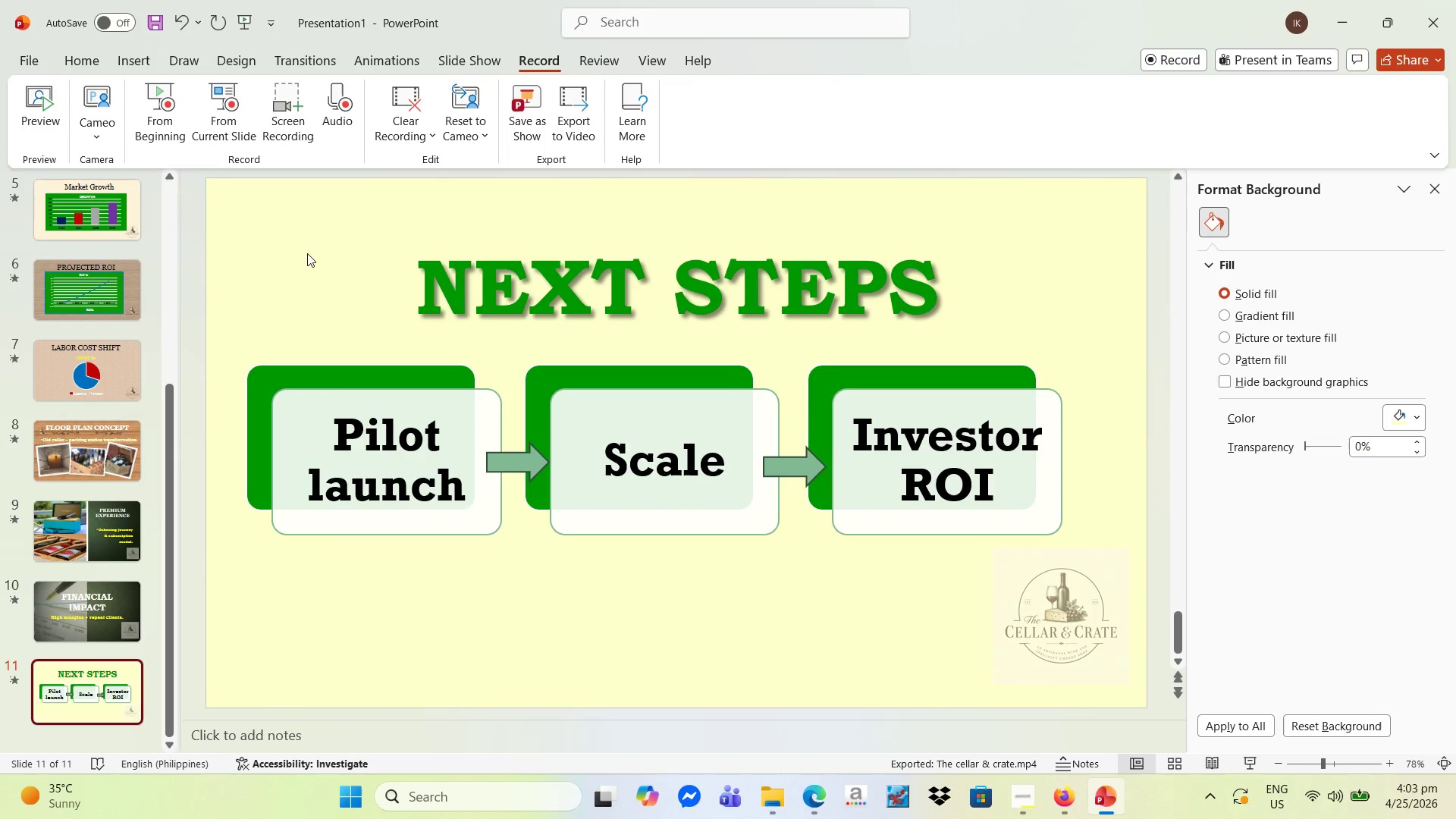 
left_click([24, 60])
 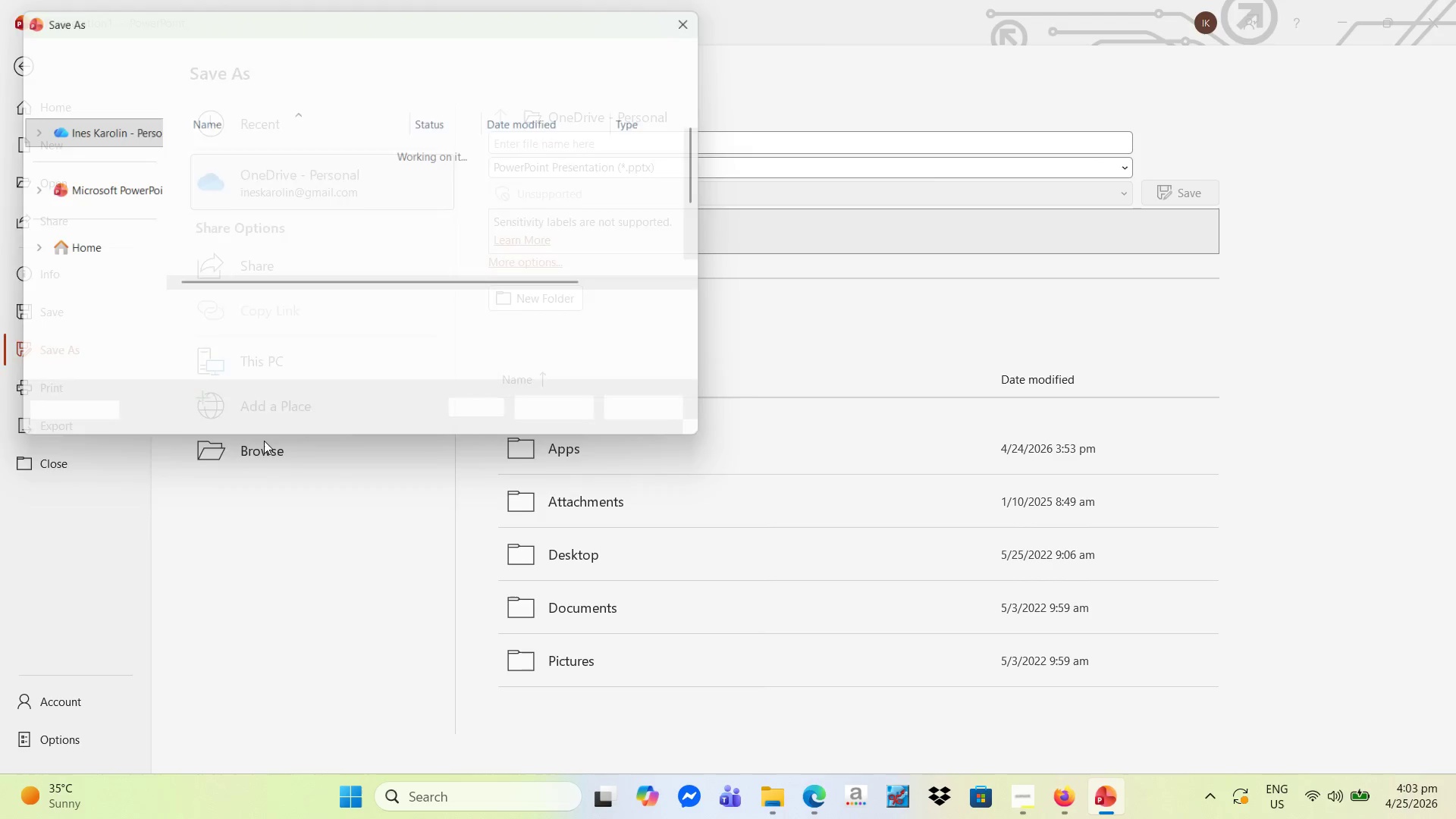 
wait(6.39)
 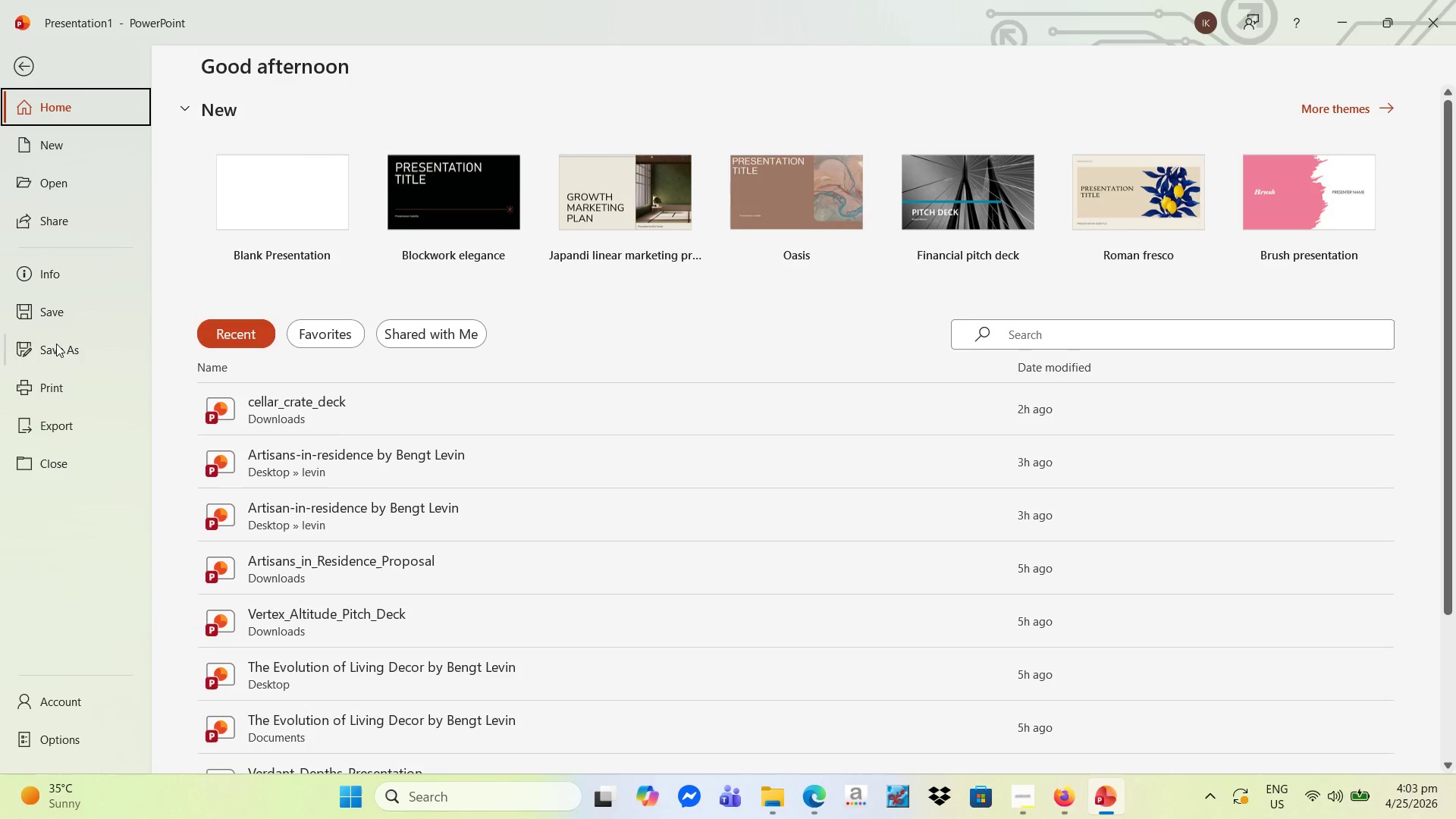 
left_click([281, 319])
 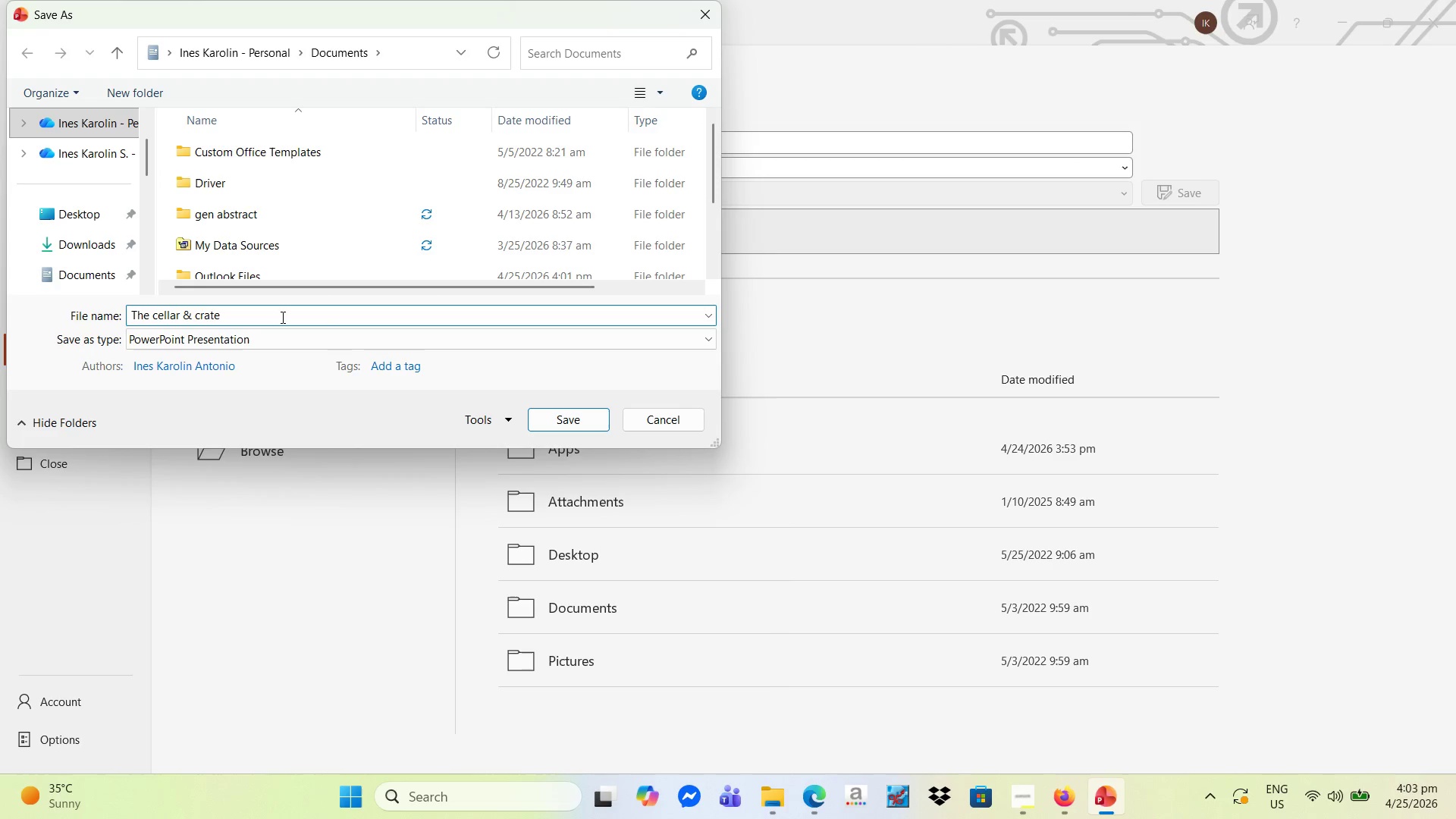 
type( by )
 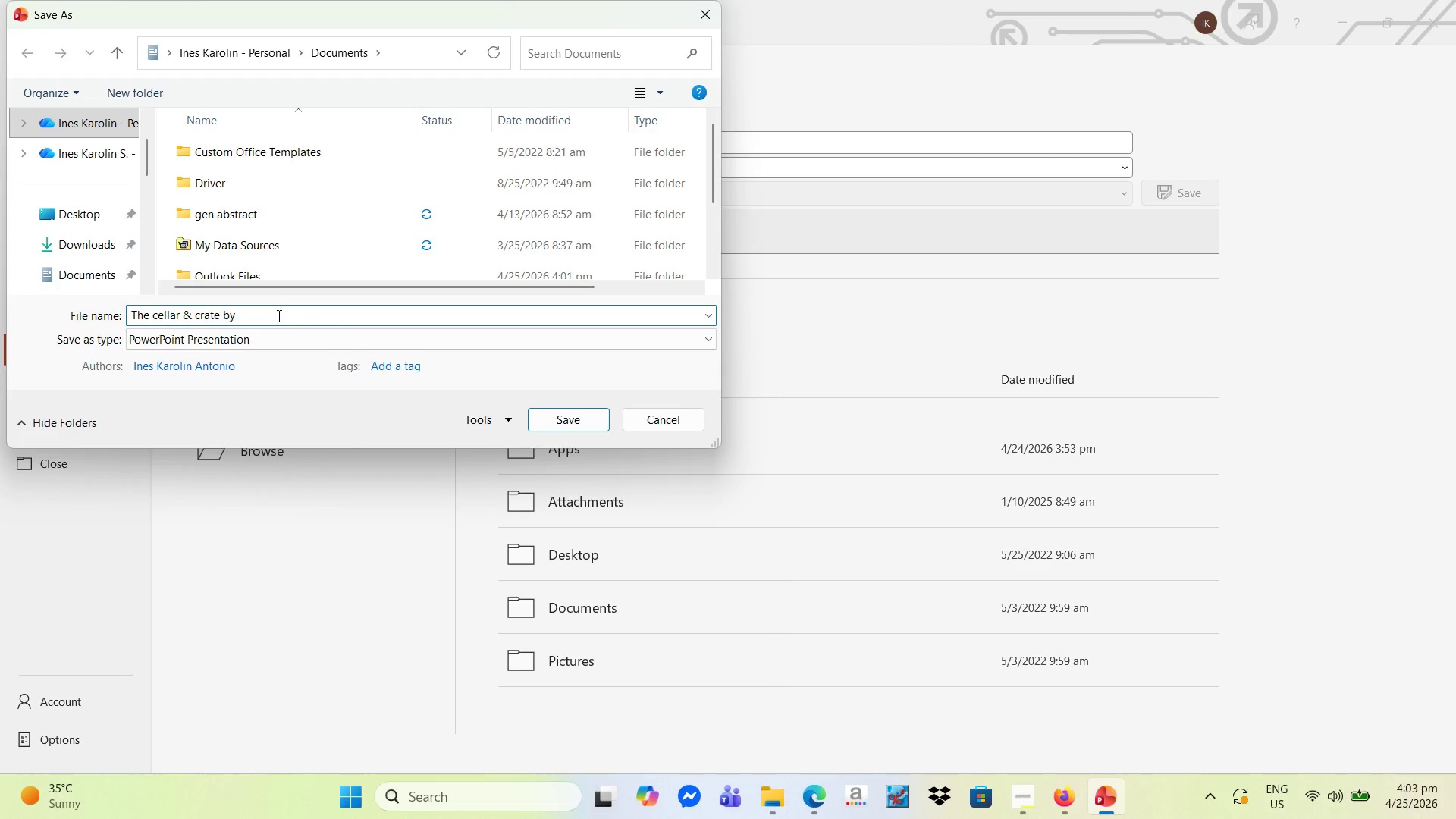 
type(Bengt Levin)
 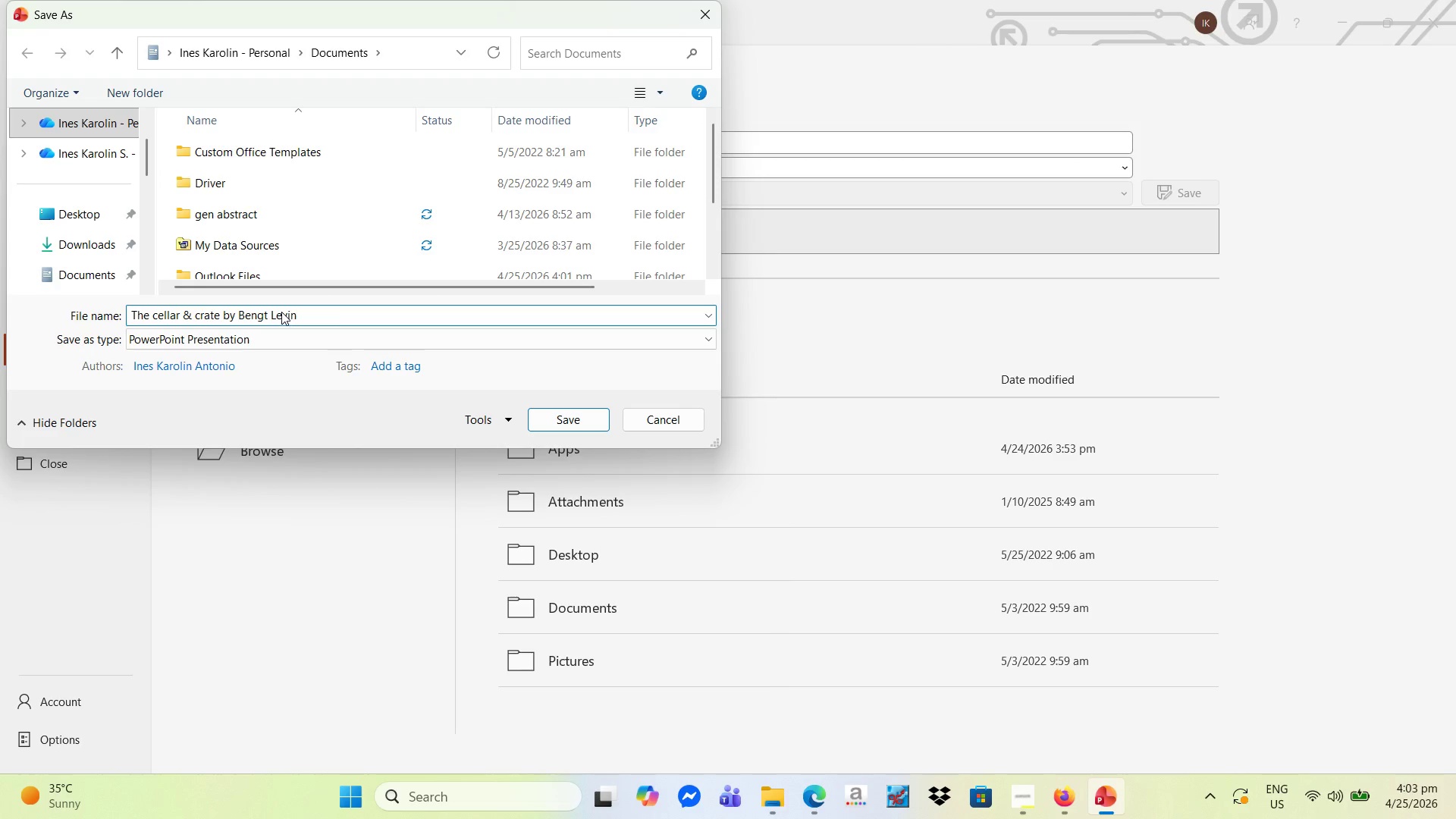 
wait(18.28)
 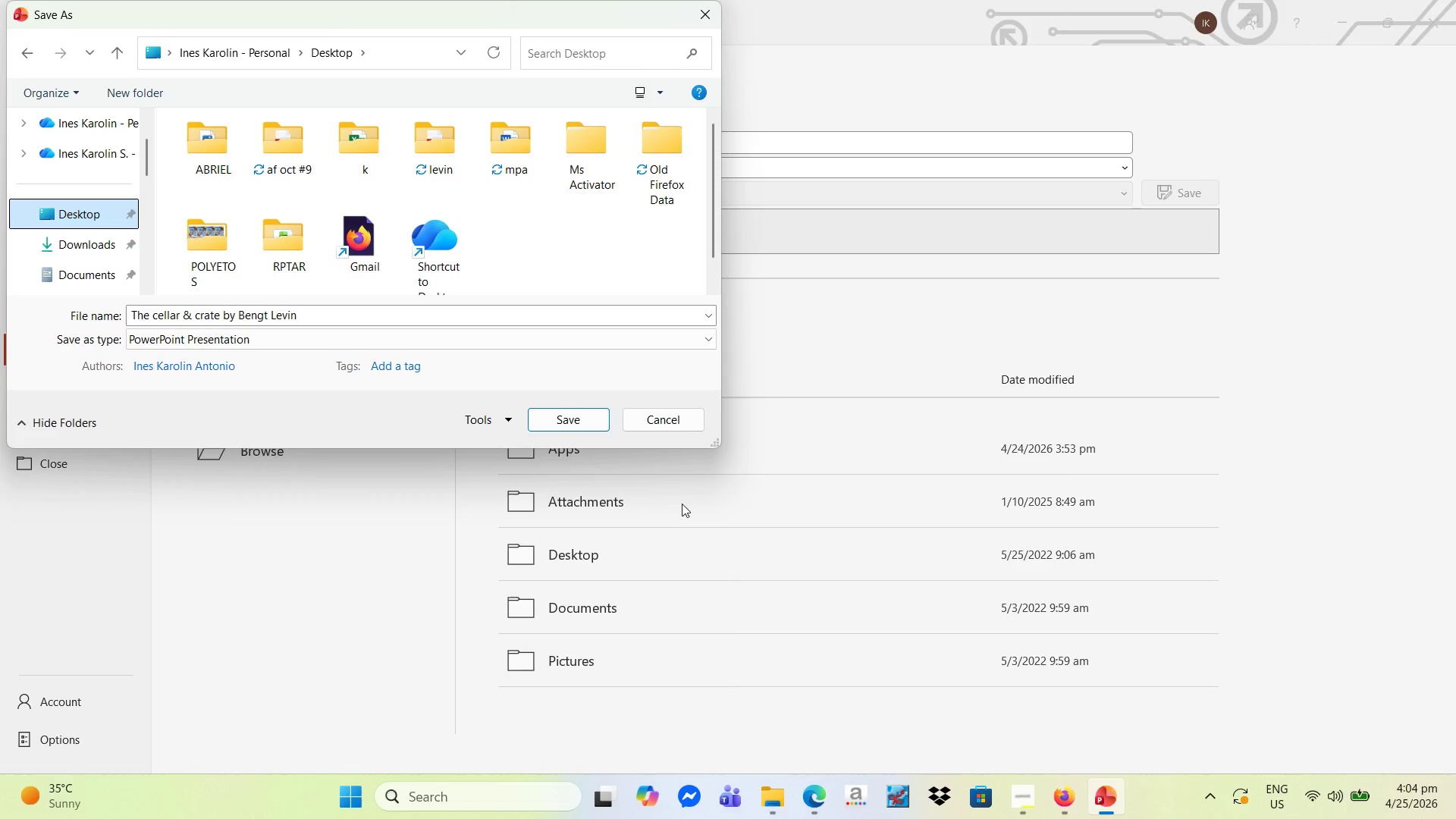 
mouse_move([548, 425])
 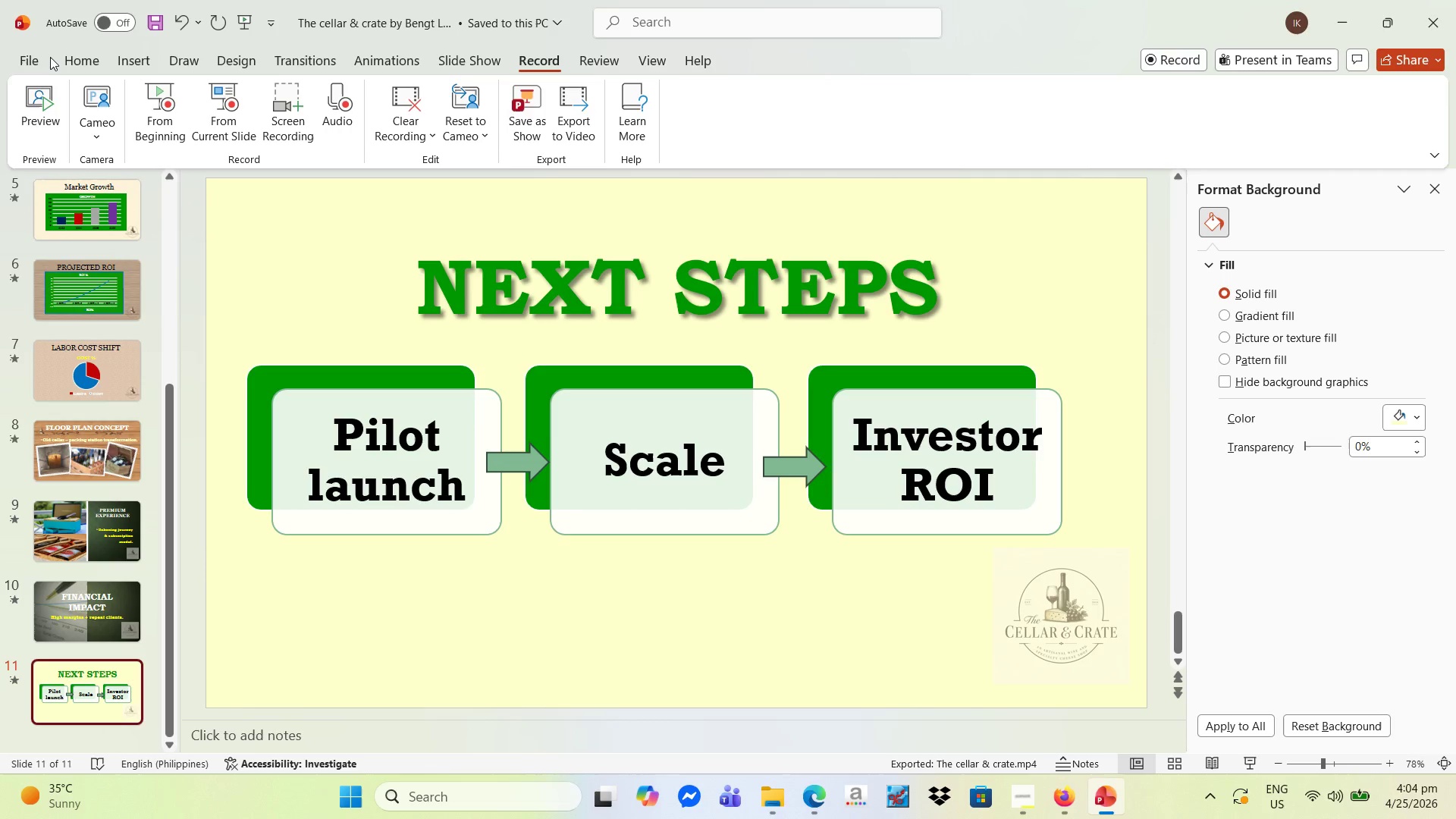 
left_click([31, 61])
 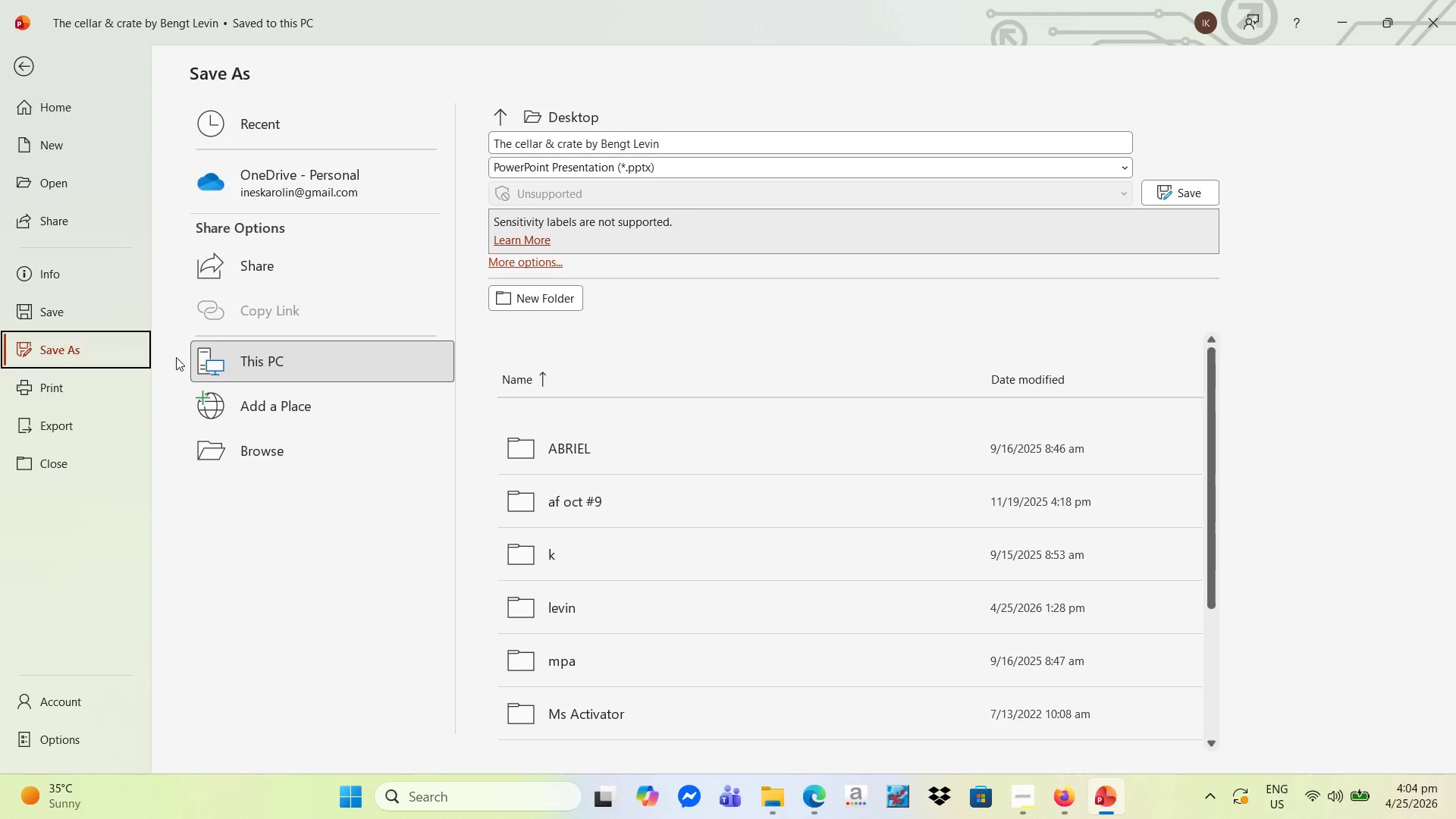 
left_click([248, 442])
 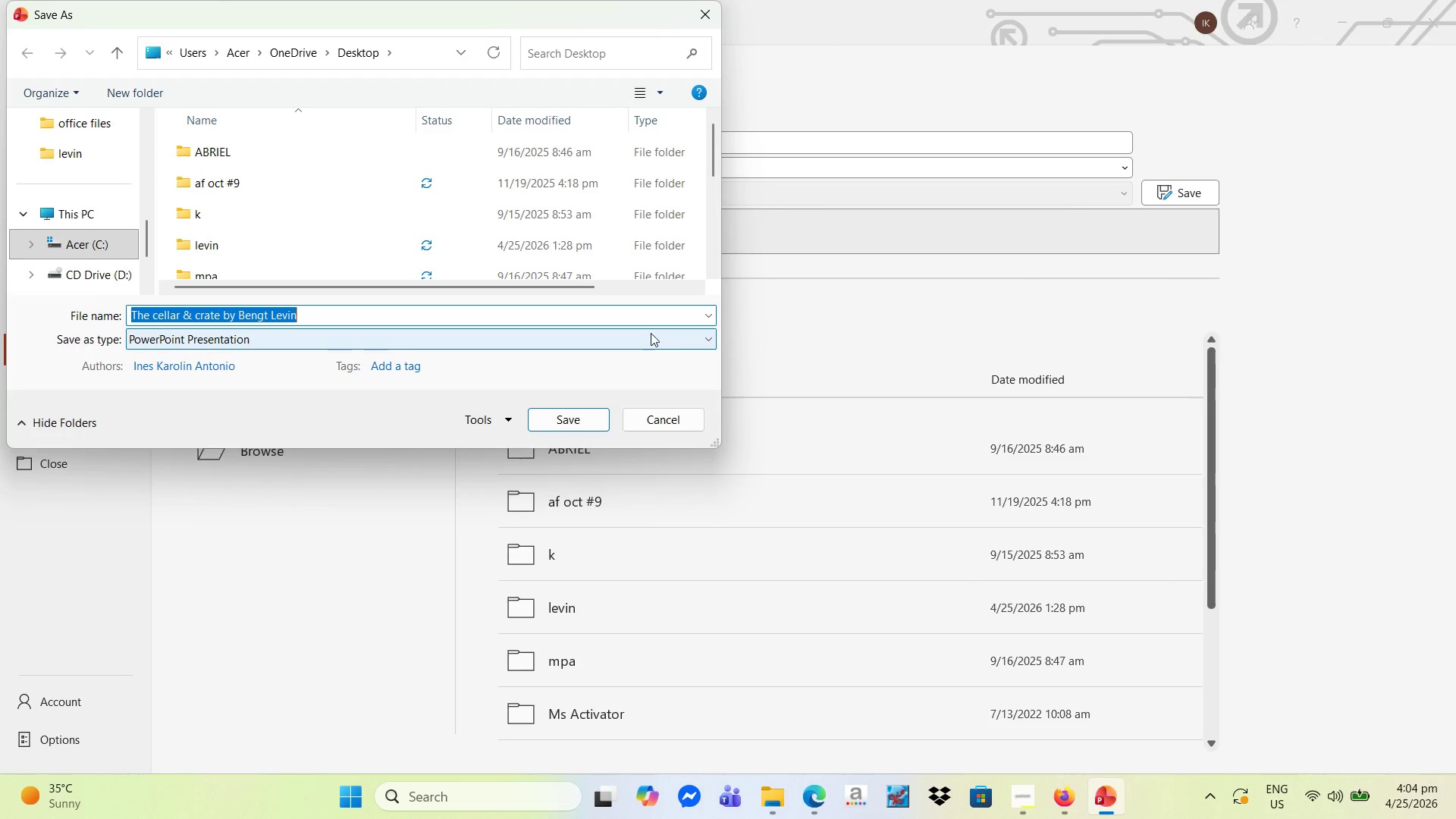 
left_click([707, 337])
 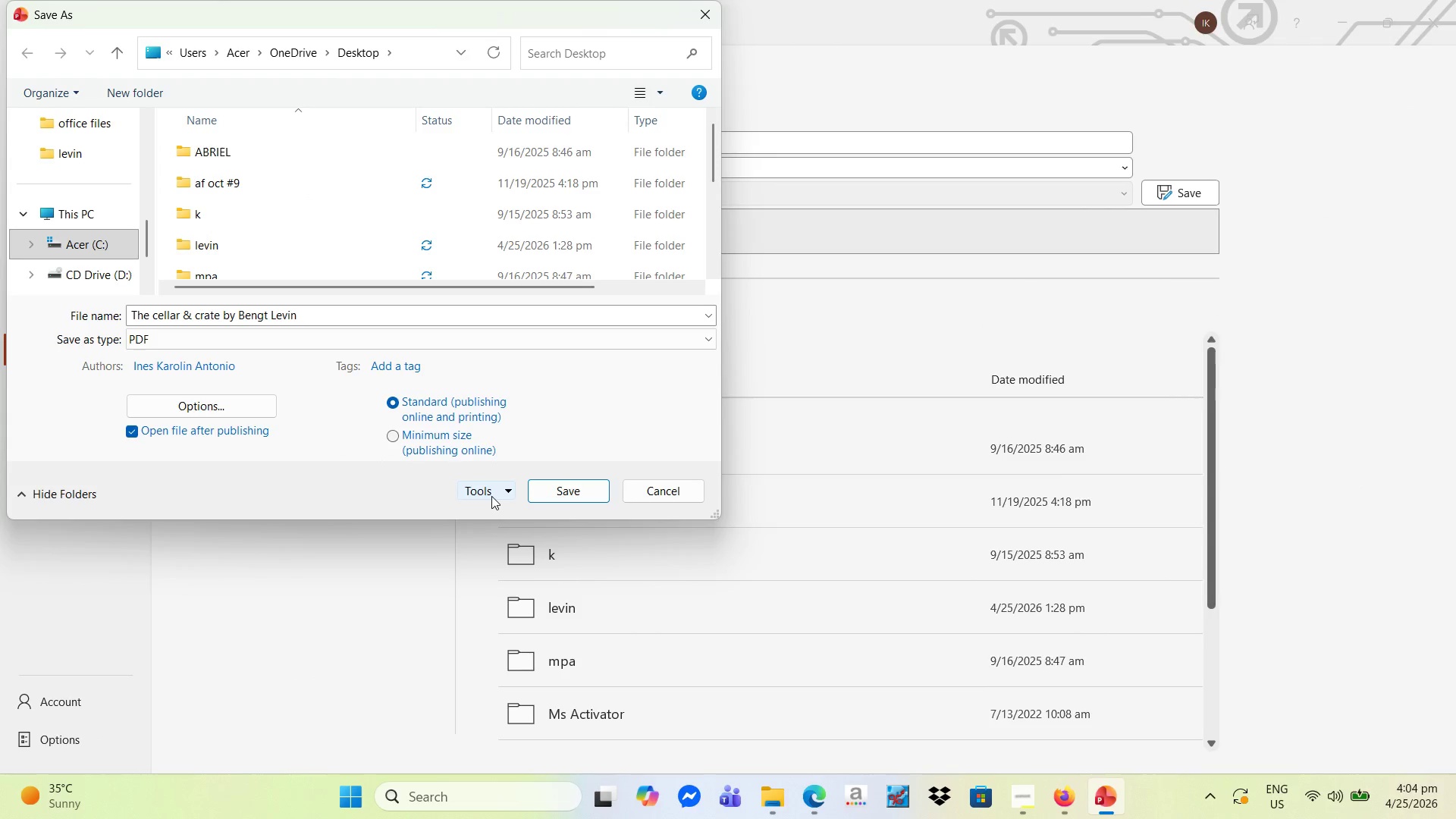 
left_click([554, 486])
 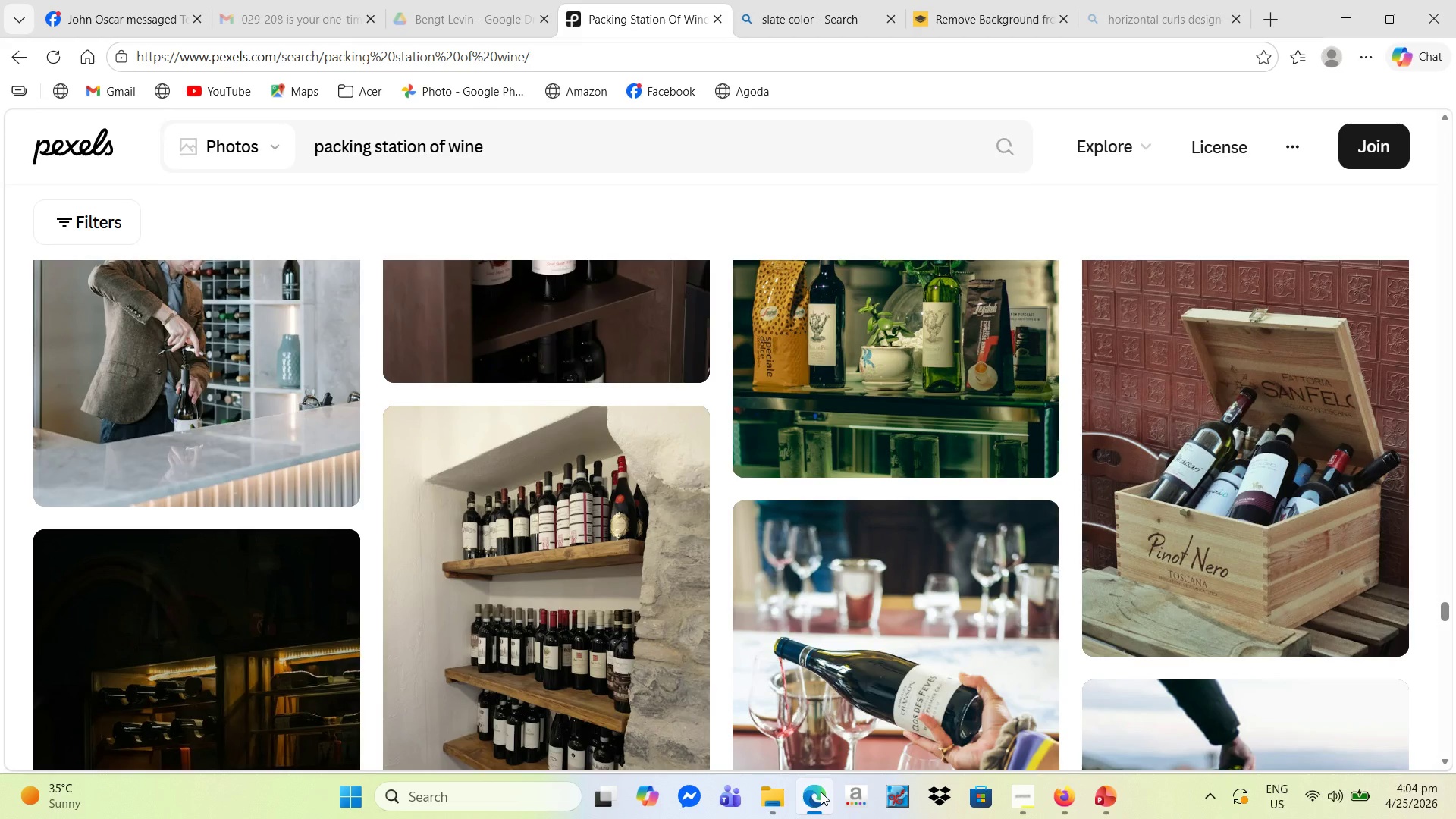 
wait(7.81)
 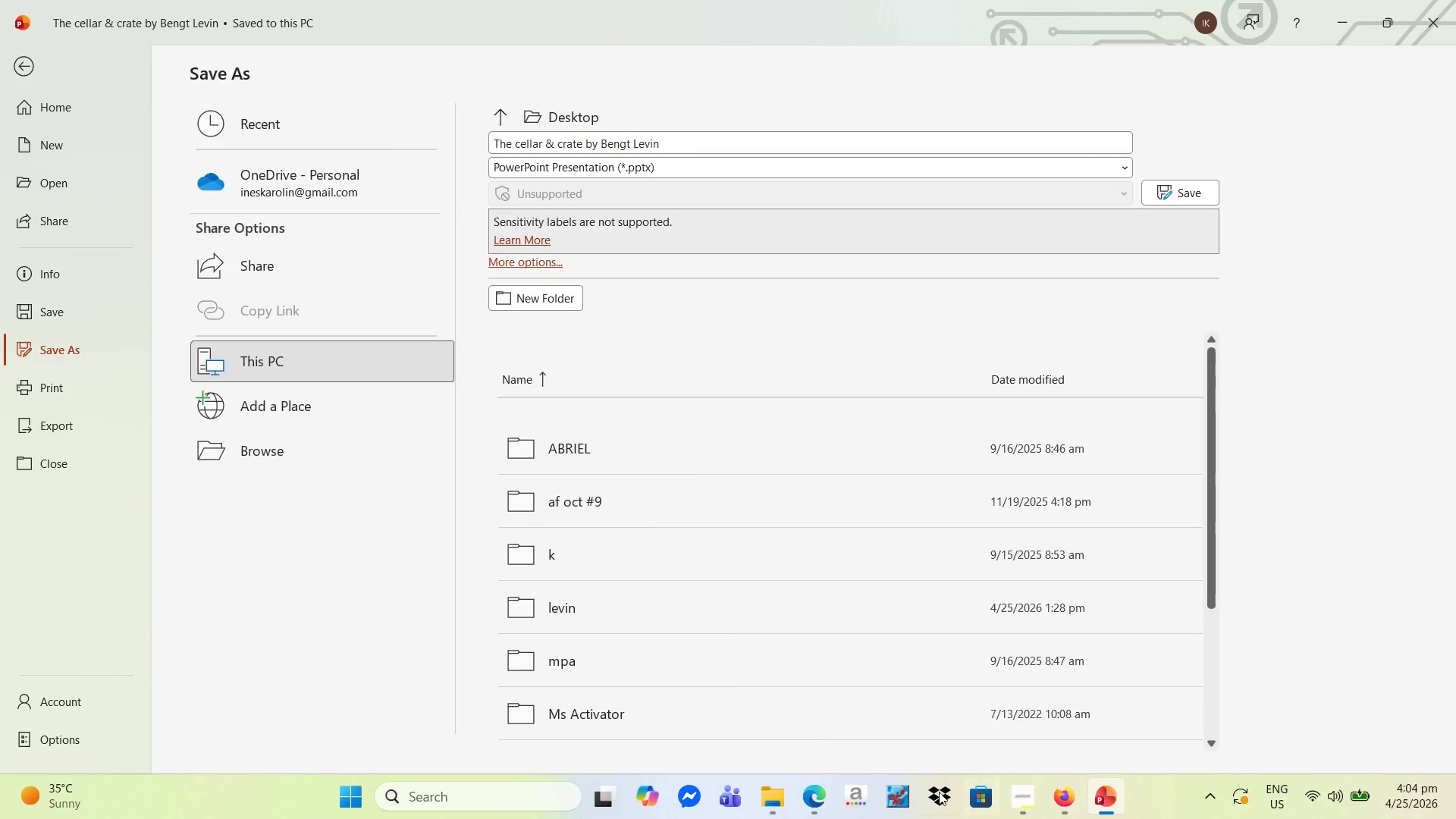 
left_click([473, 24])
 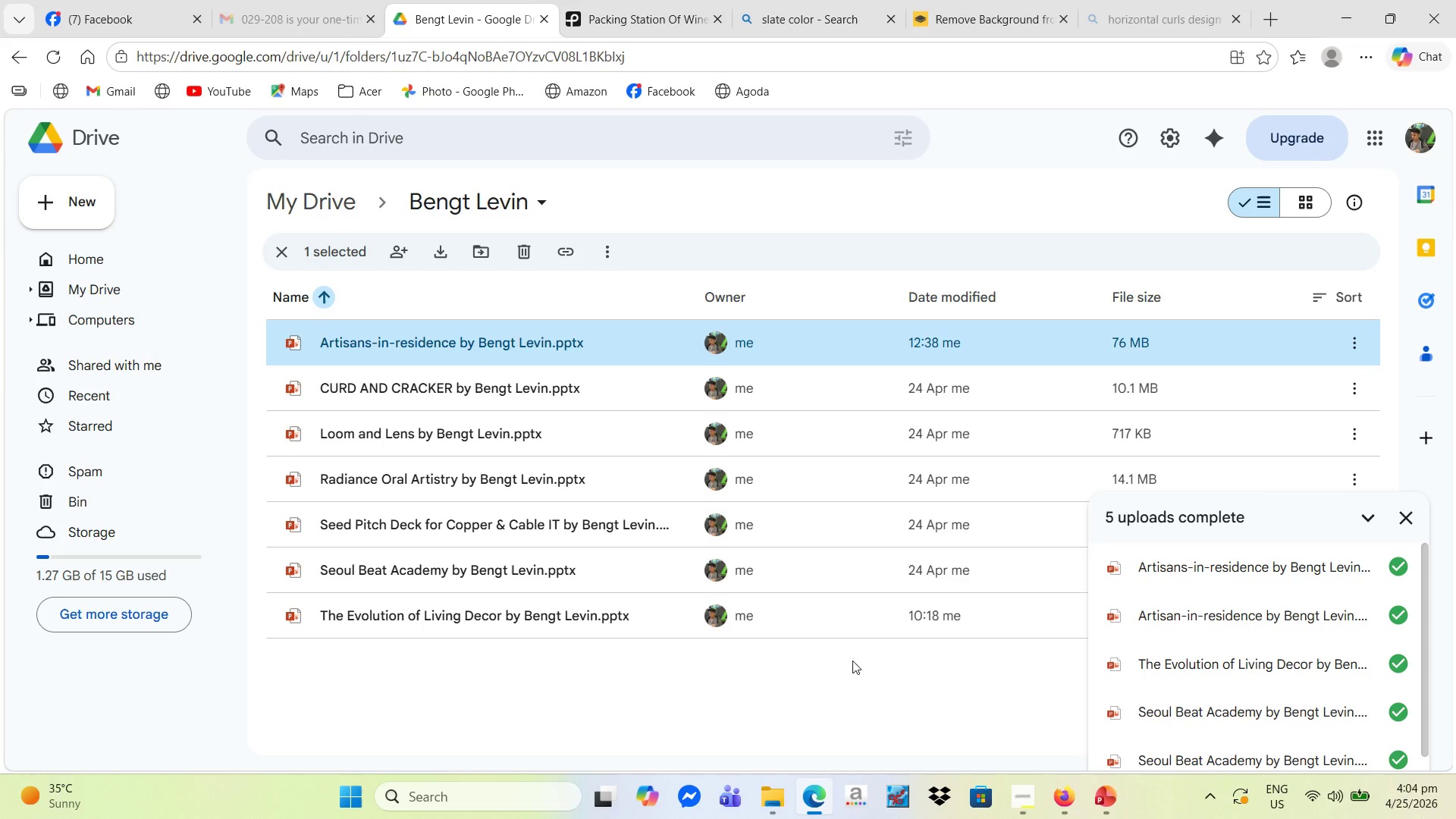 
right_click([789, 692])
 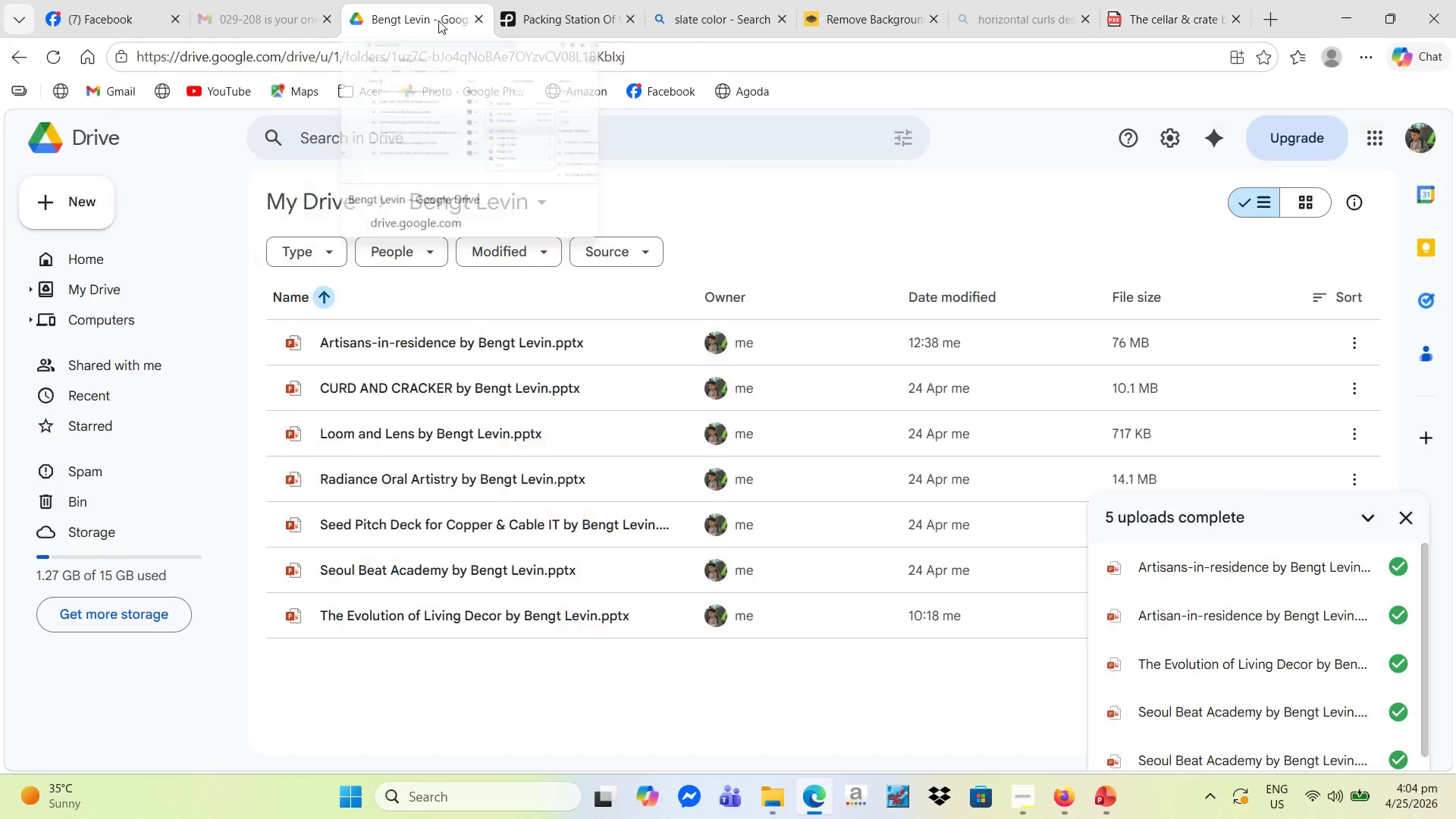 
right_click([534, 655])
 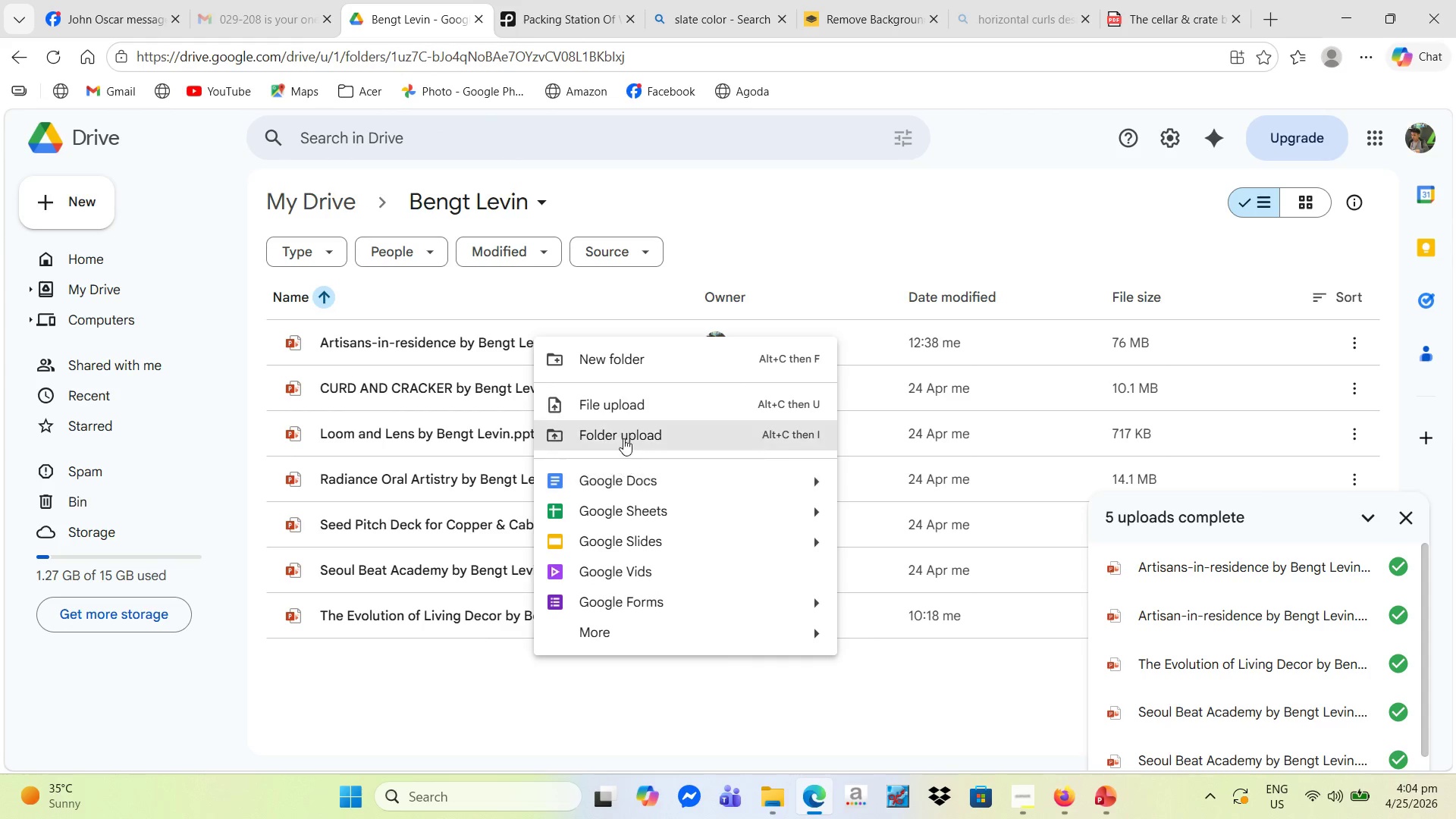 
left_click_drag(start_coordinate=[624, 406], to_coordinate=[628, 404])
 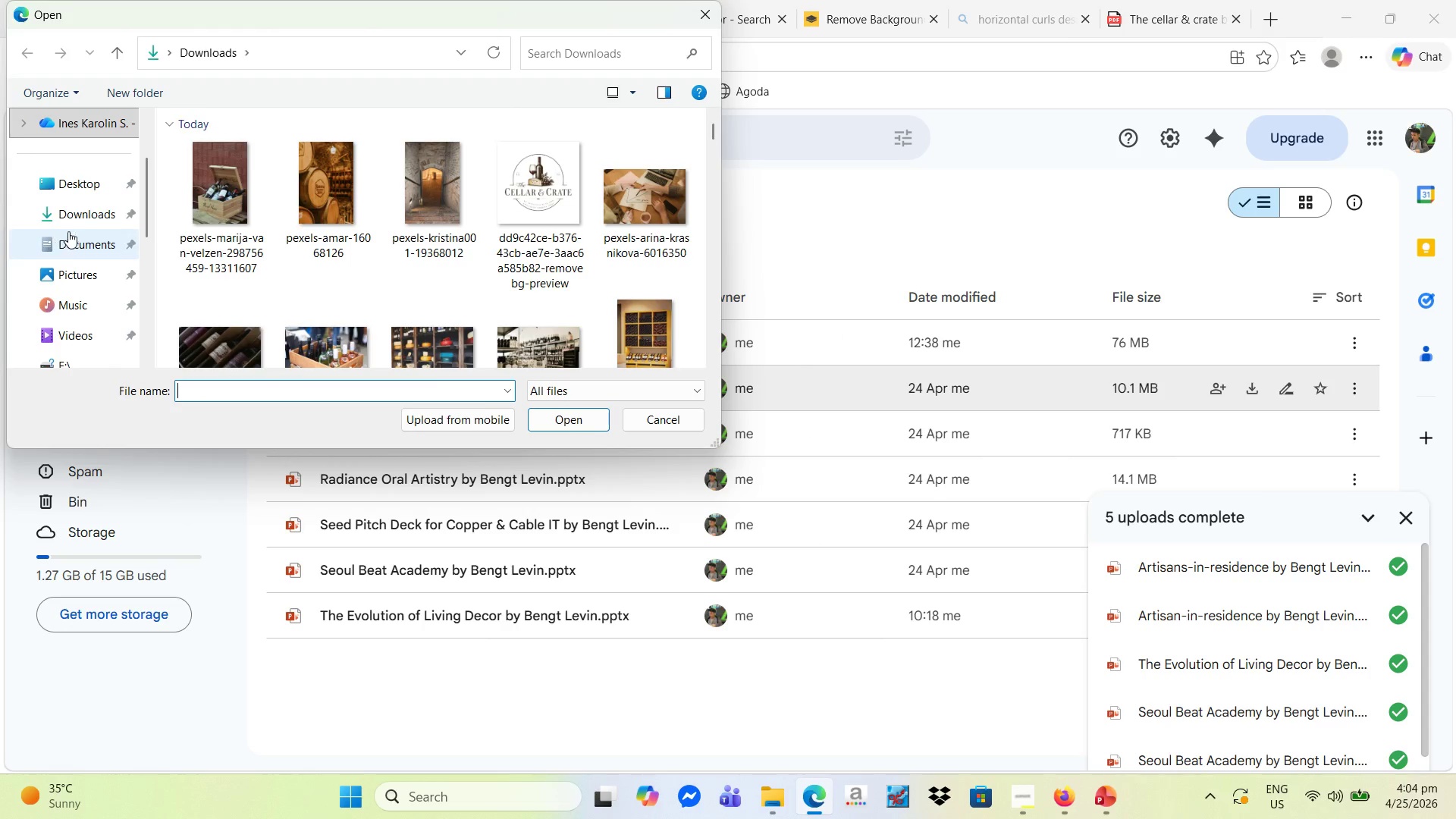 
left_click([77, 181])
 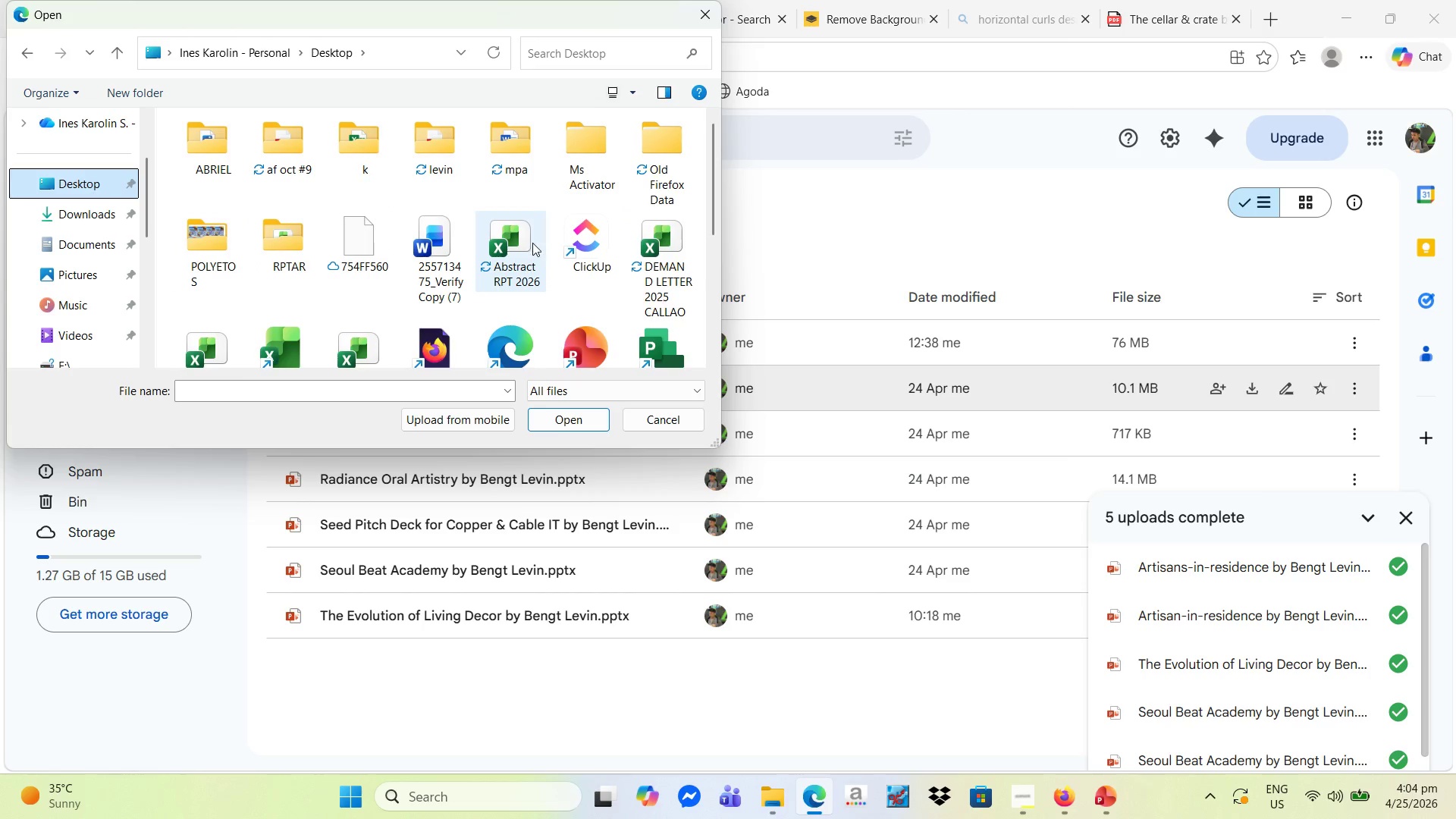 
scroll: coordinate [529, 241], scroll_direction: down, amount: 3.0
 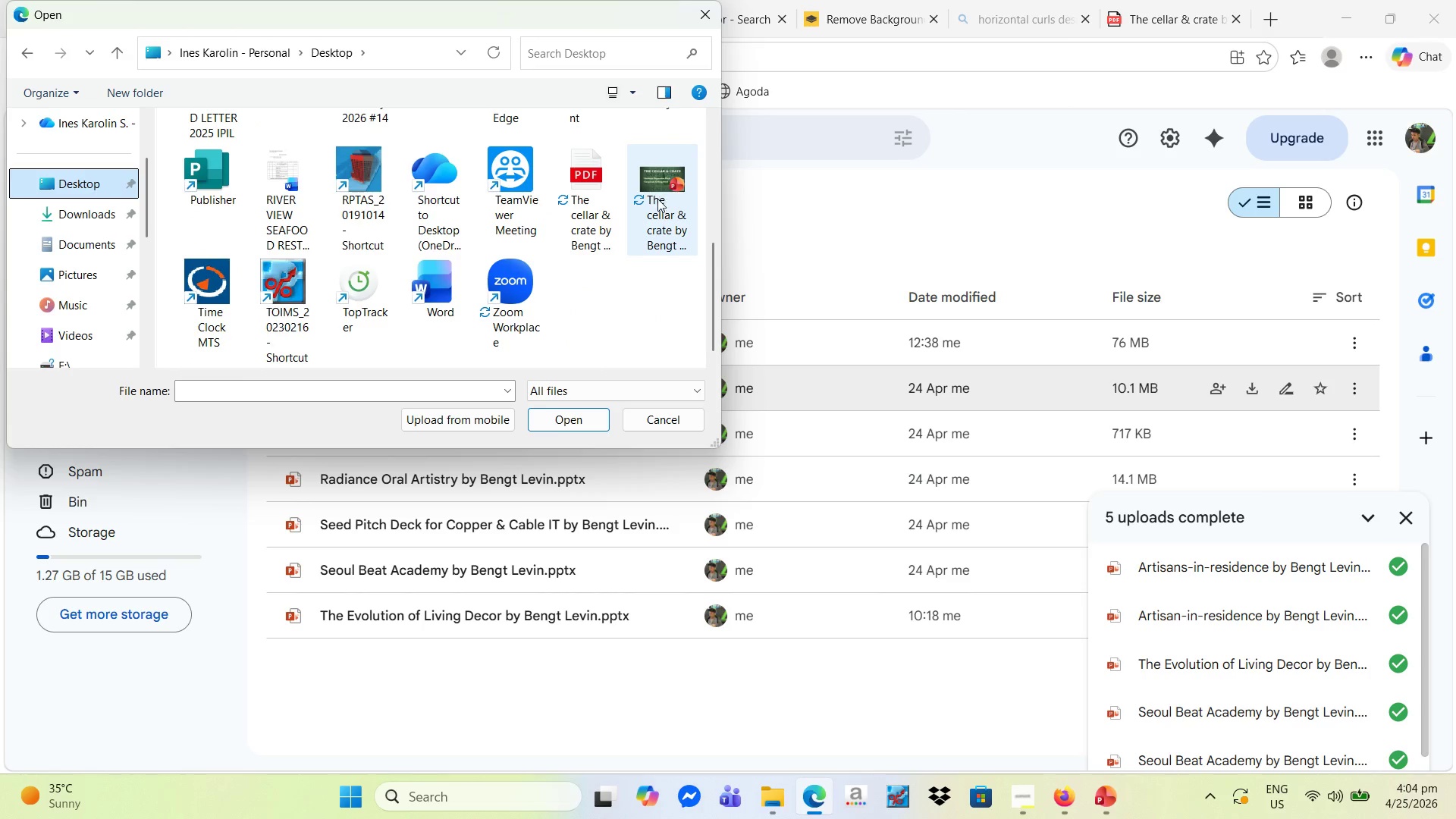 
left_click([656, 187])
 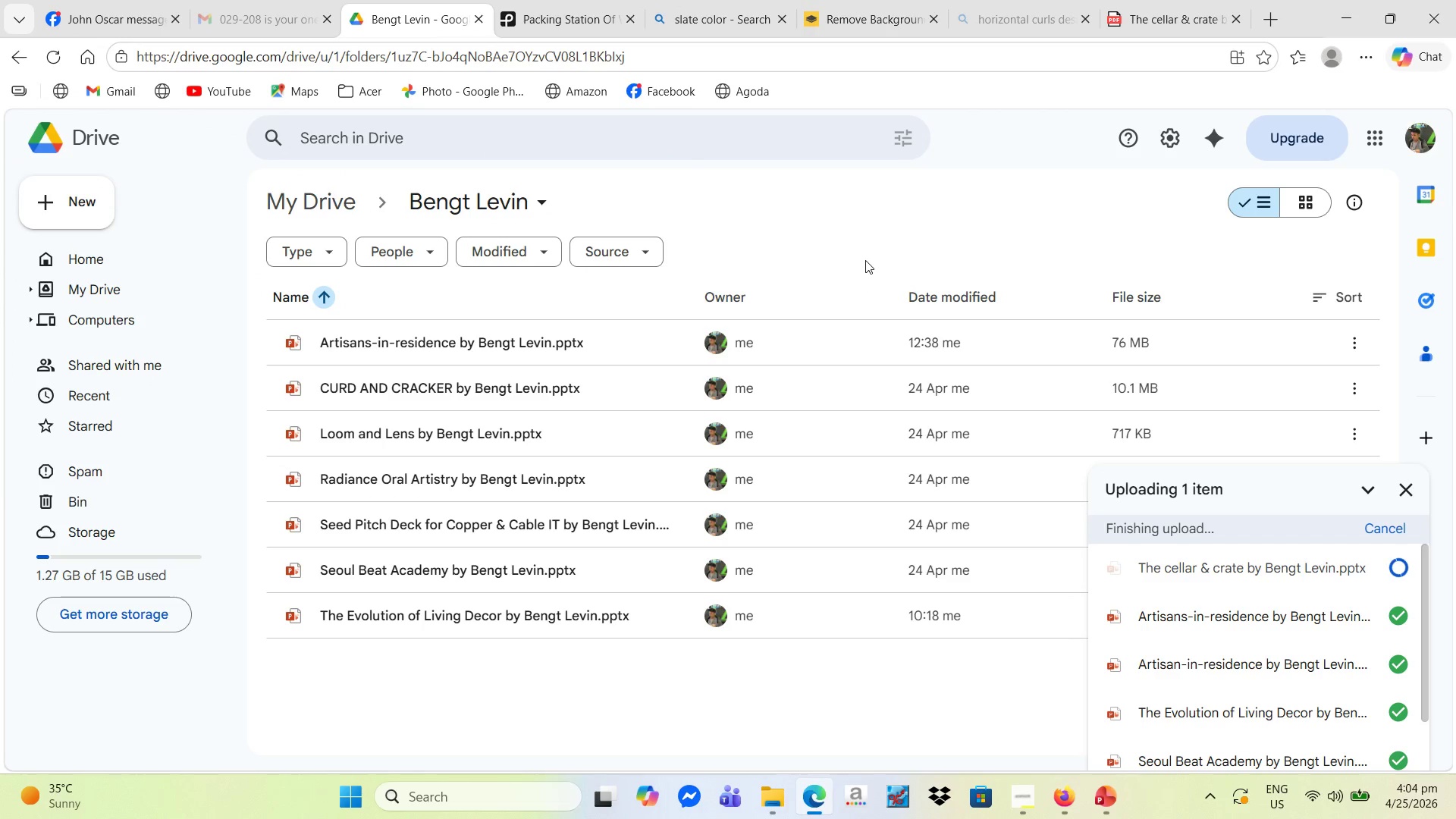 